 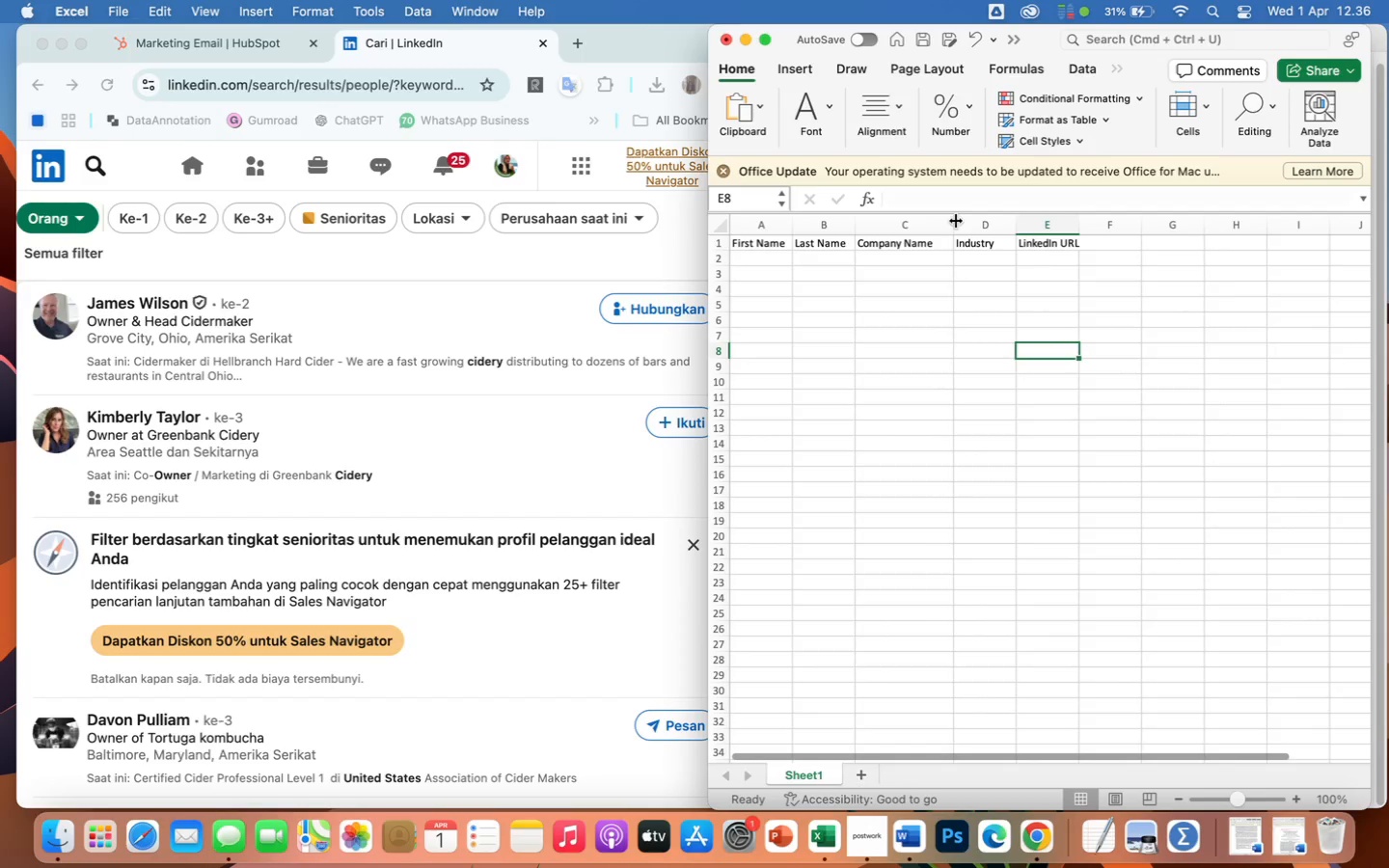 
left_click_drag(start_coordinate=[1015, 221], to_coordinate=[1062, 221])
 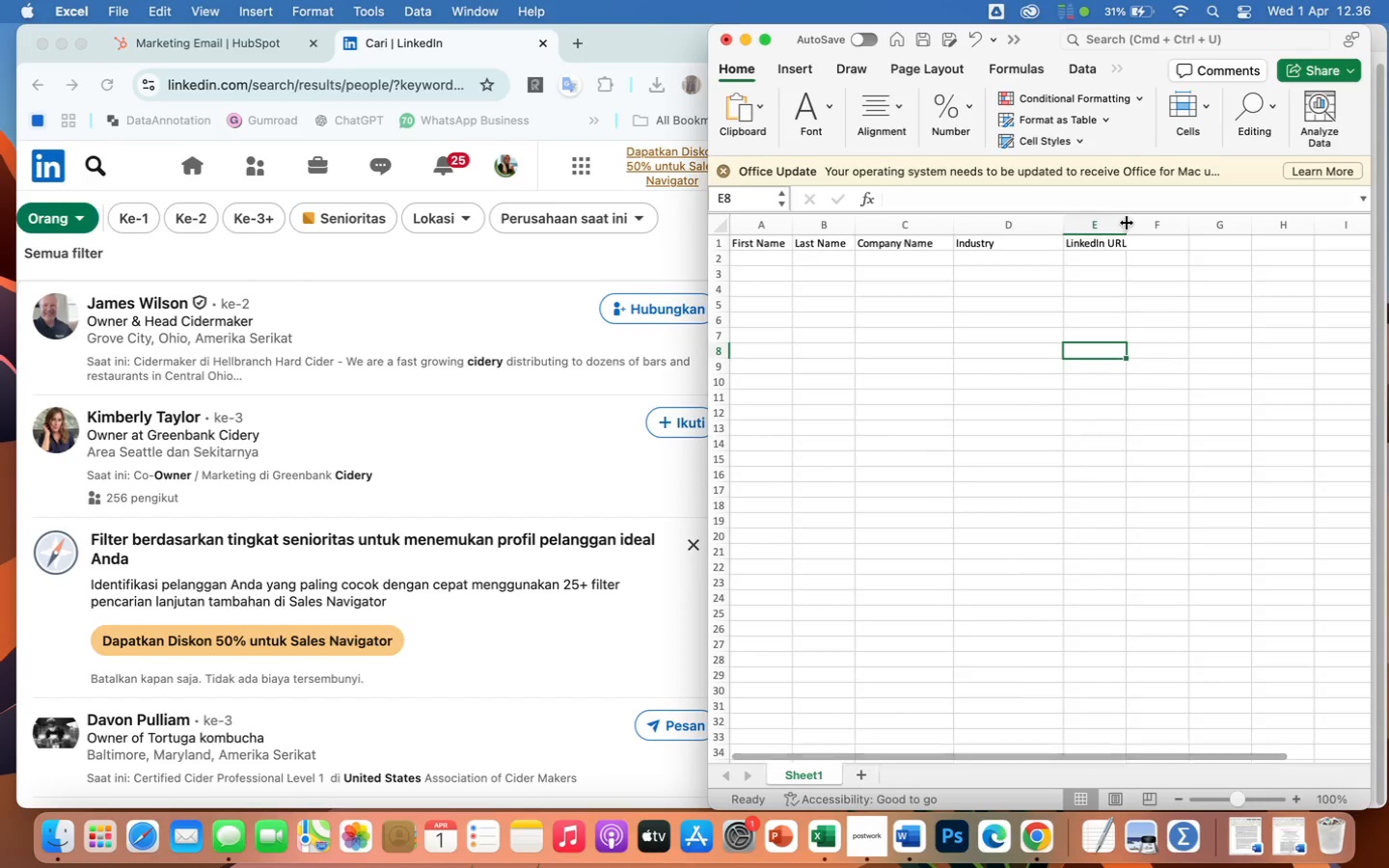 
left_click_drag(start_coordinate=[1127, 222], to_coordinate=[1193, 231])
 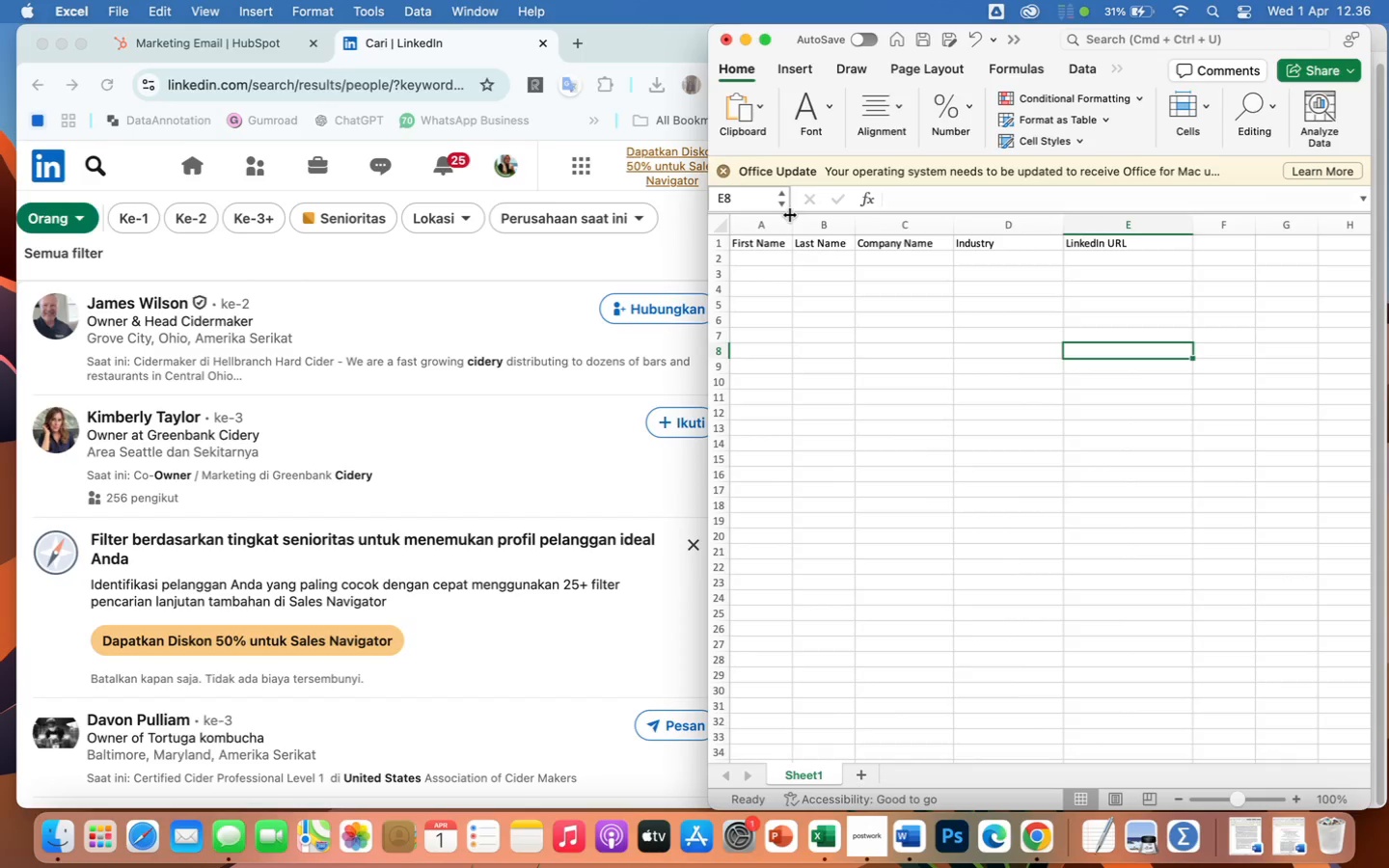 
left_click_drag(start_coordinate=[790, 217], to_coordinate=[827, 224])
 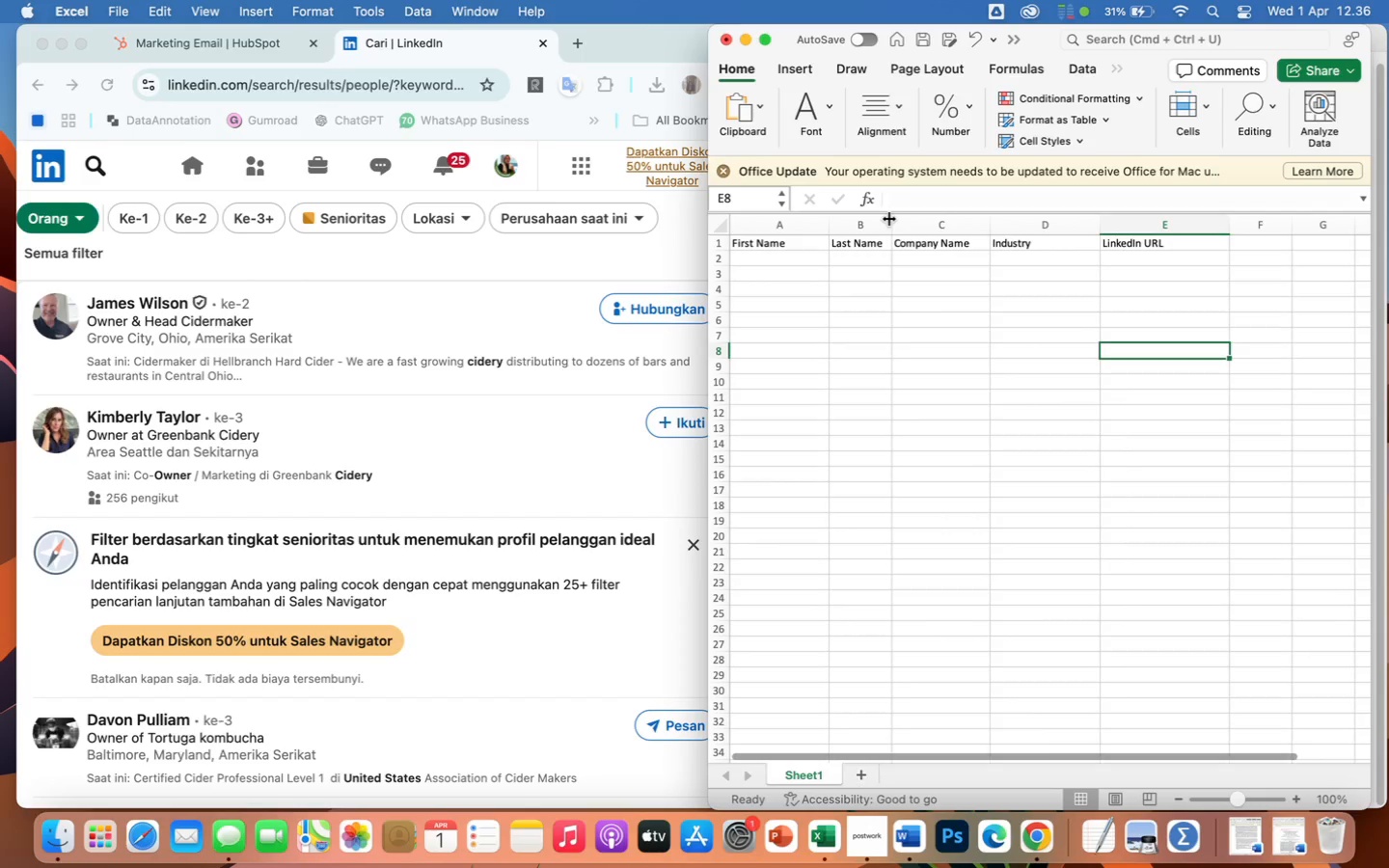 
left_click_drag(start_coordinate=[889, 219], to_coordinate=[929, 219])
 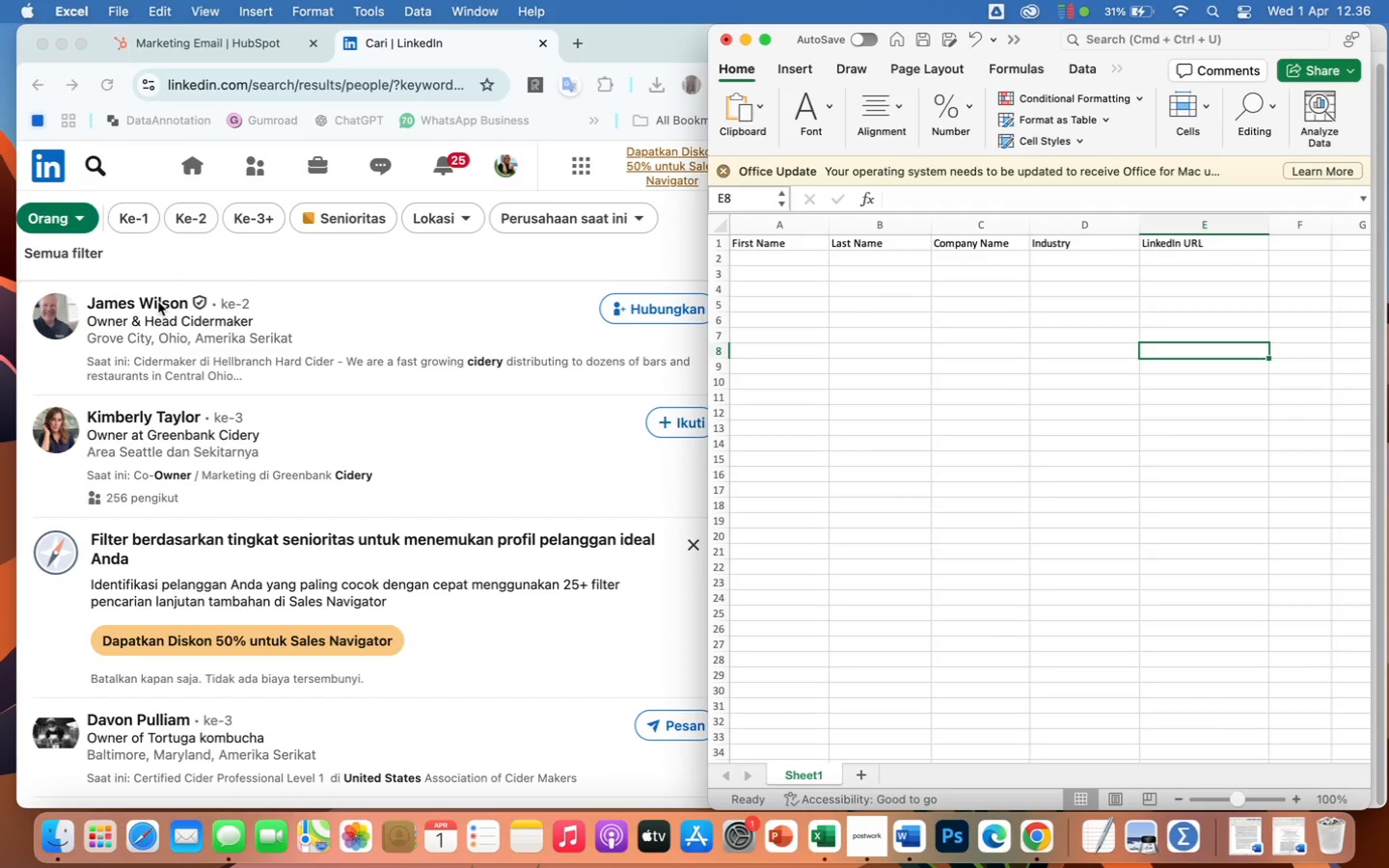 
wait(6.87)
 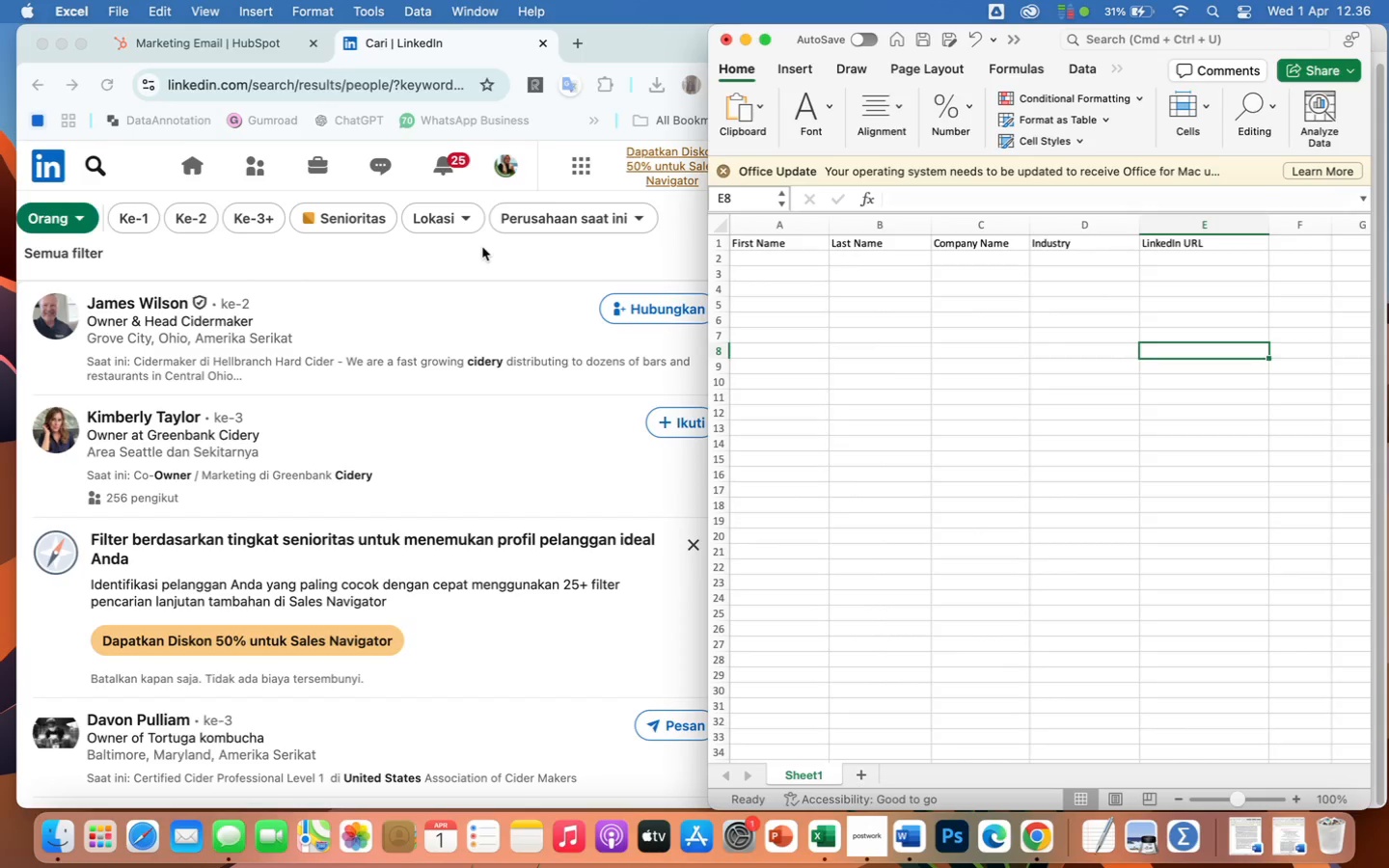 
right_click([166, 303])
 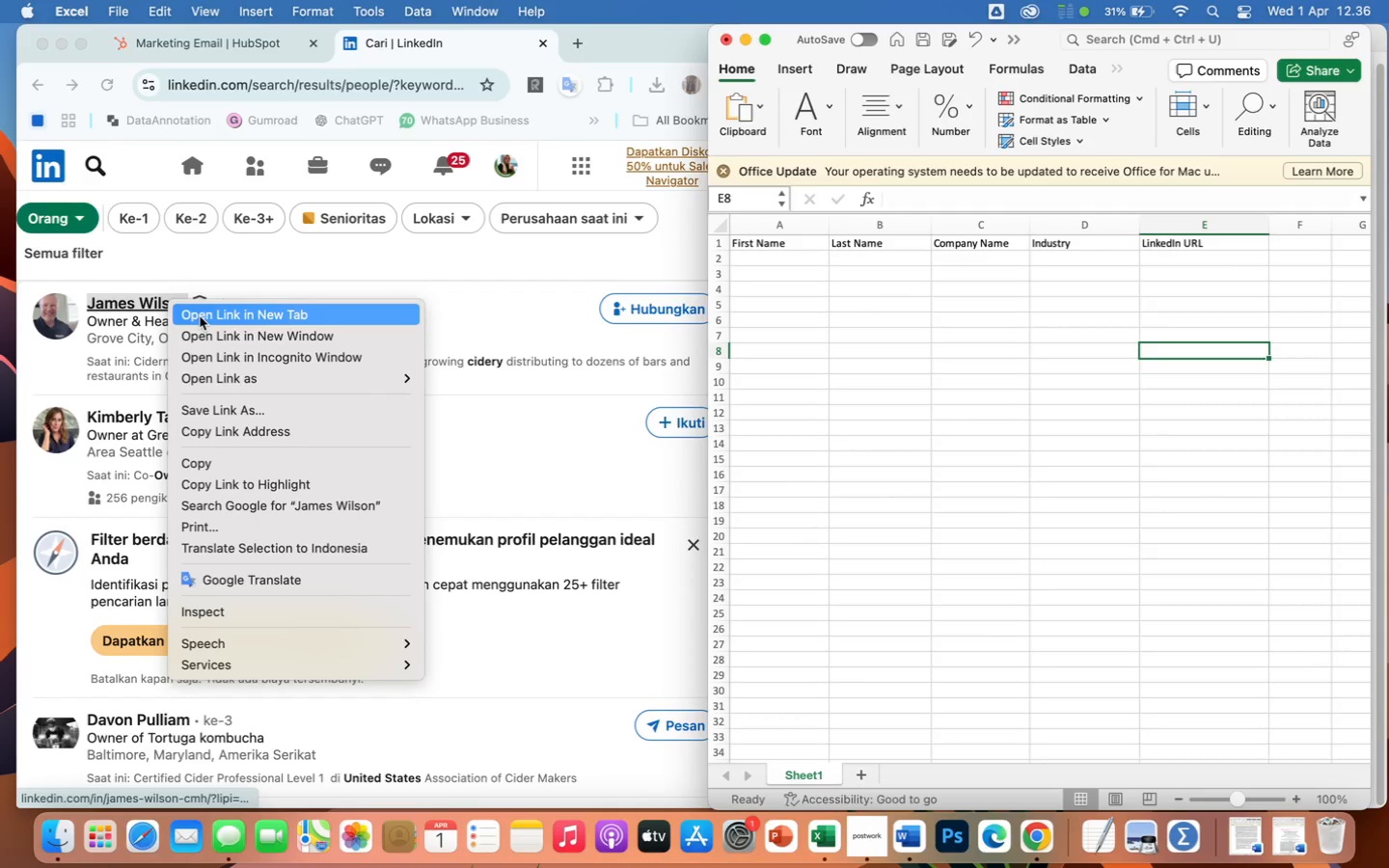 
left_click([201, 317])
 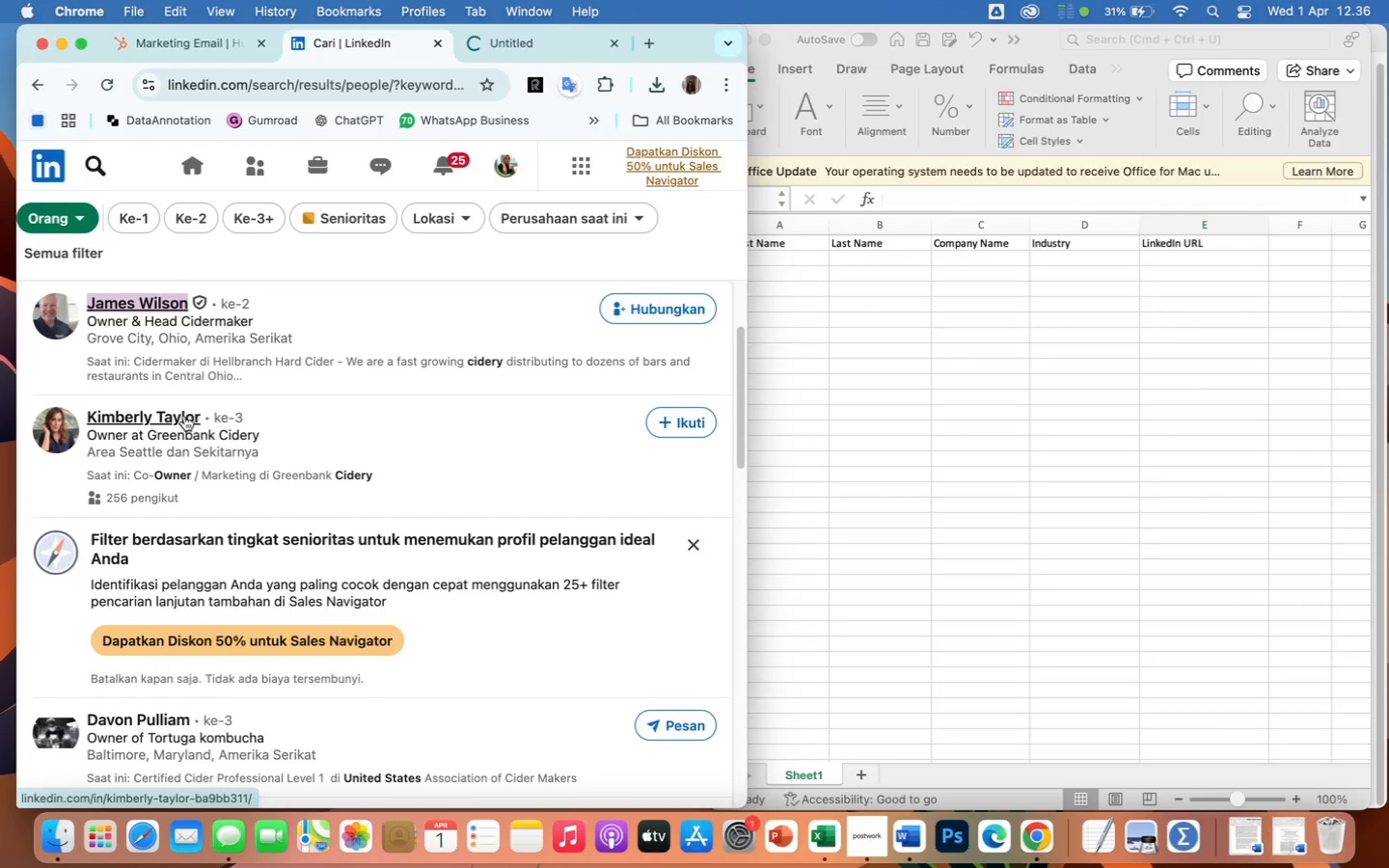 
right_click([184, 416])
 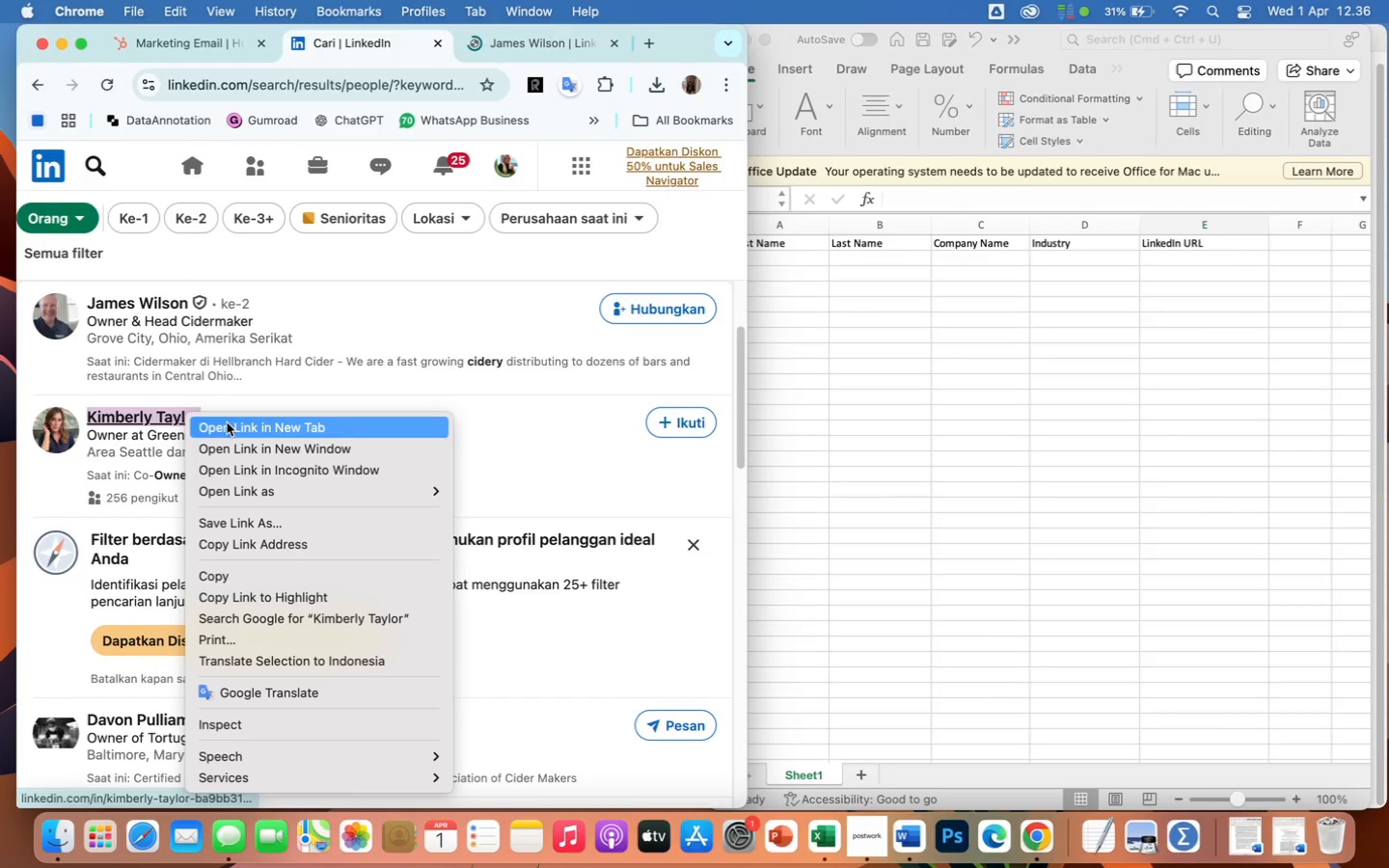 
left_click([227, 422])
 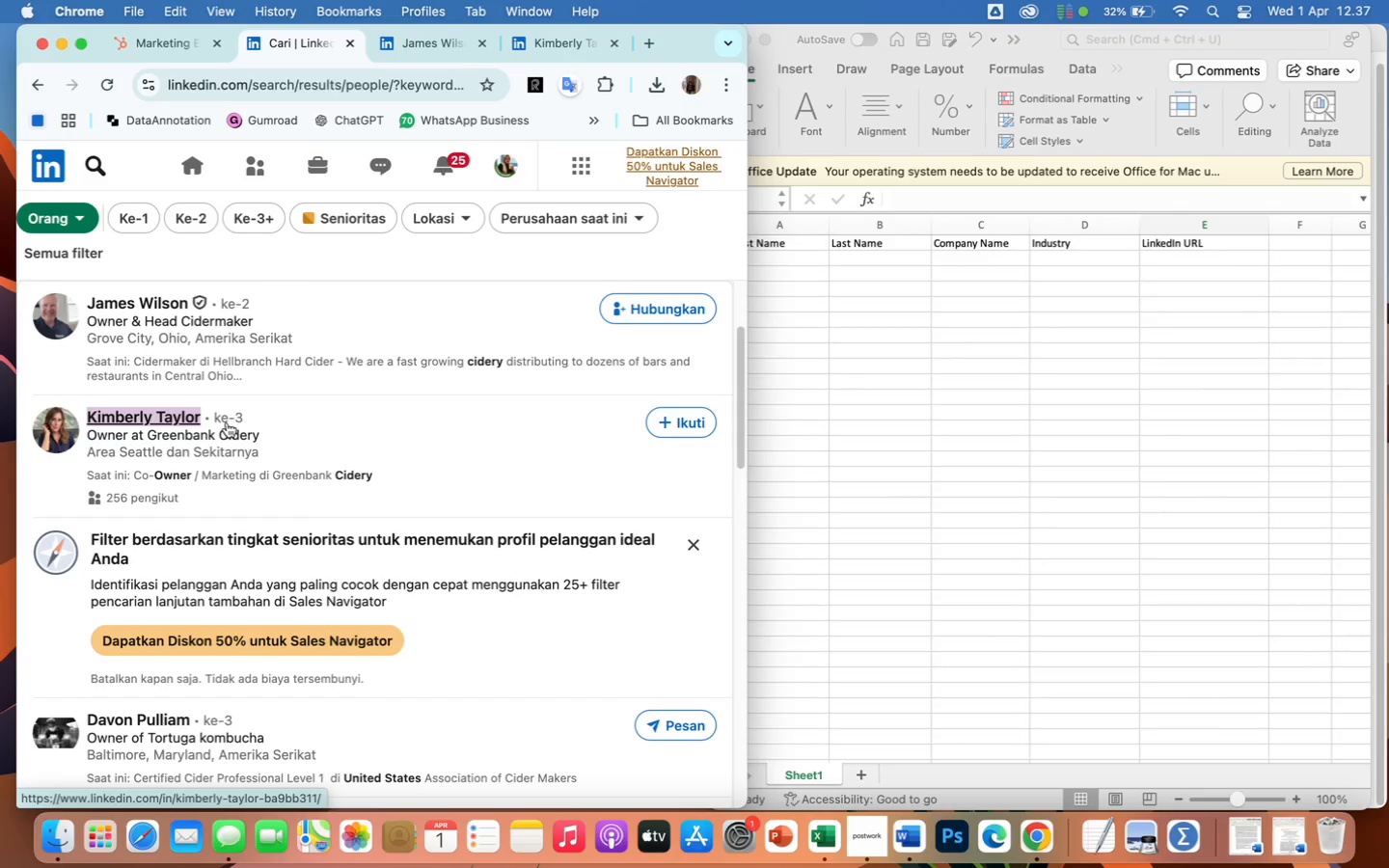 
wait(17.44)
 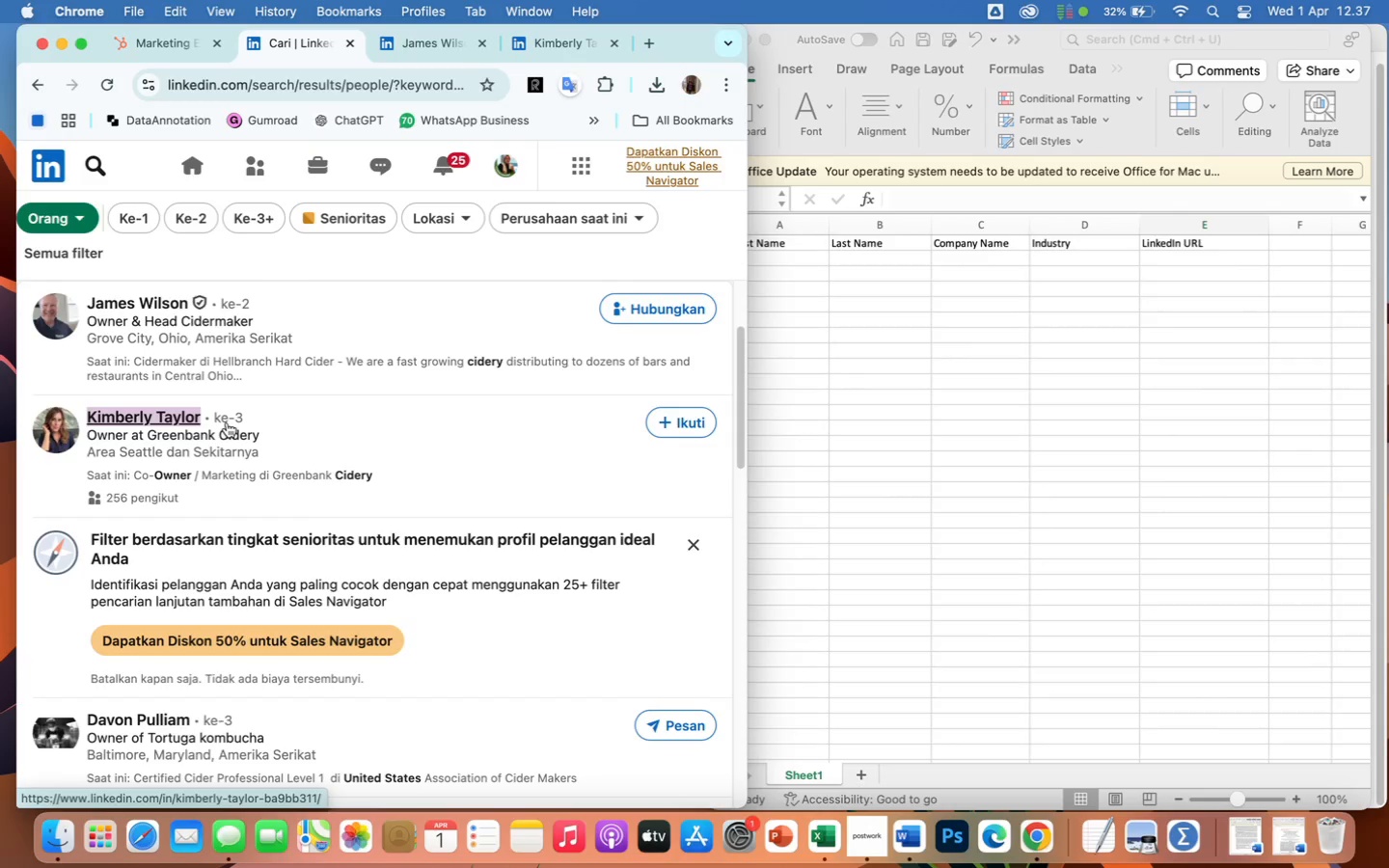 
scroll: coordinate [271, 578], scroll_direction: down, amount: 35.0
 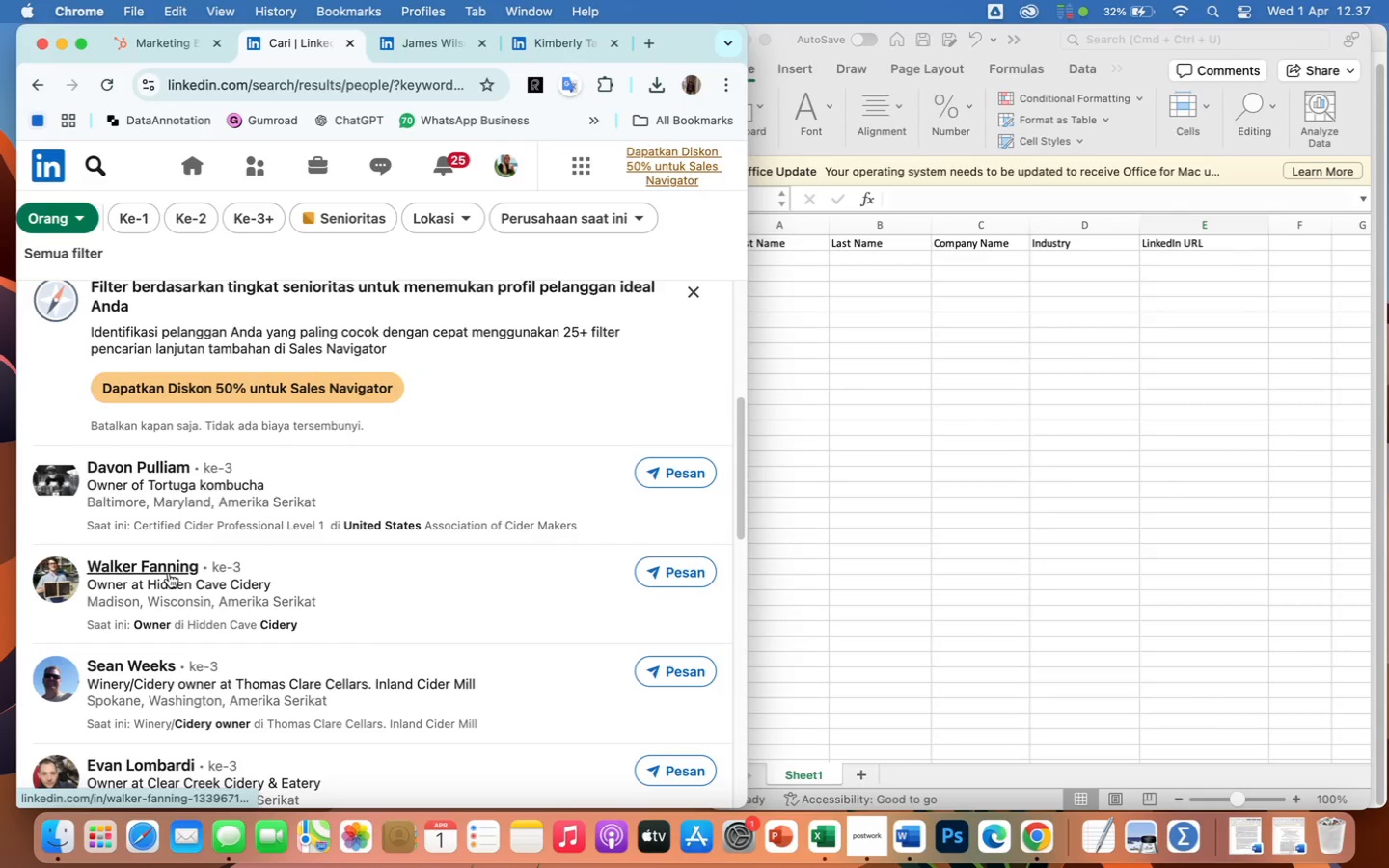 
wait(7.3)
 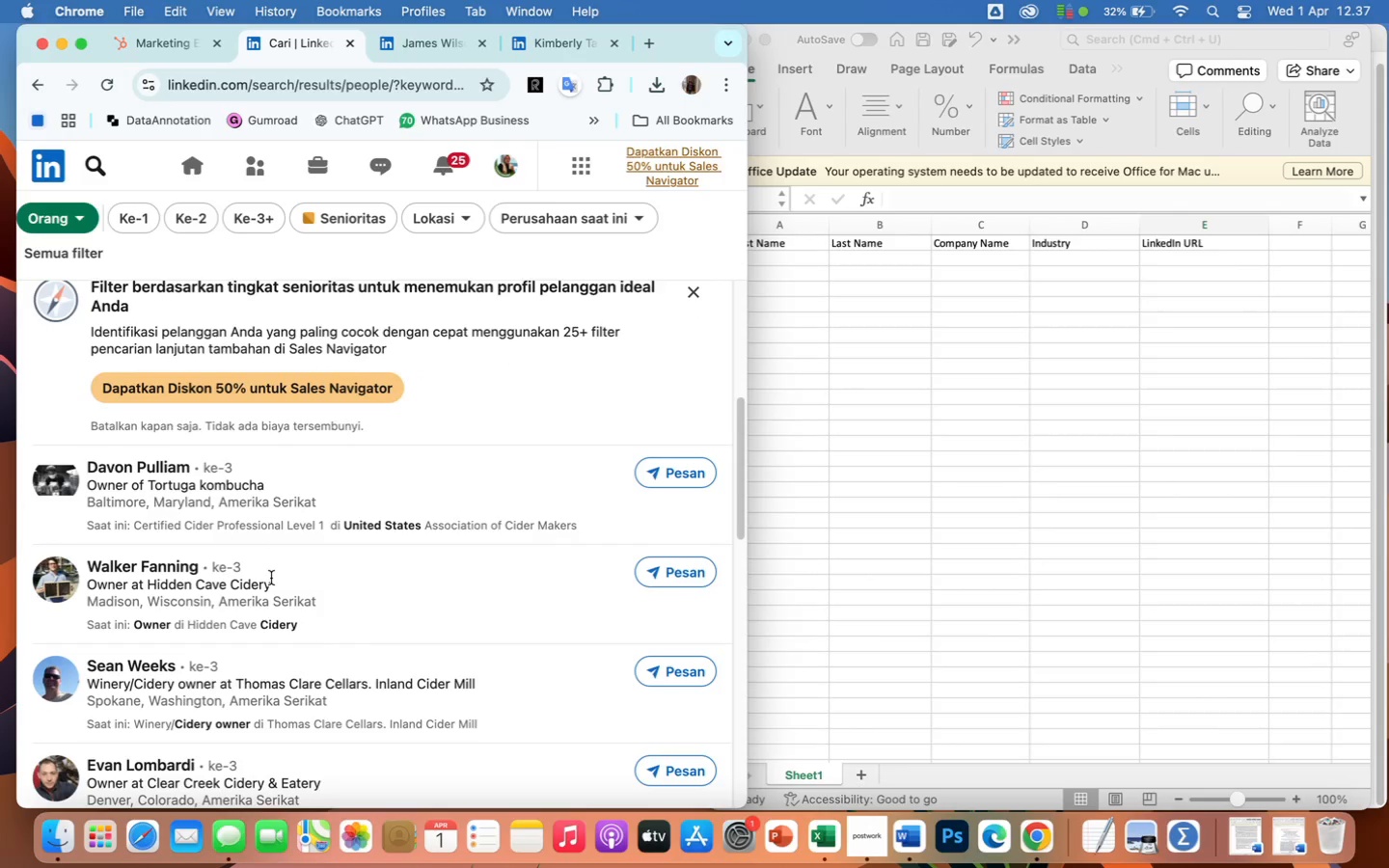 
right_click([159, 565])
 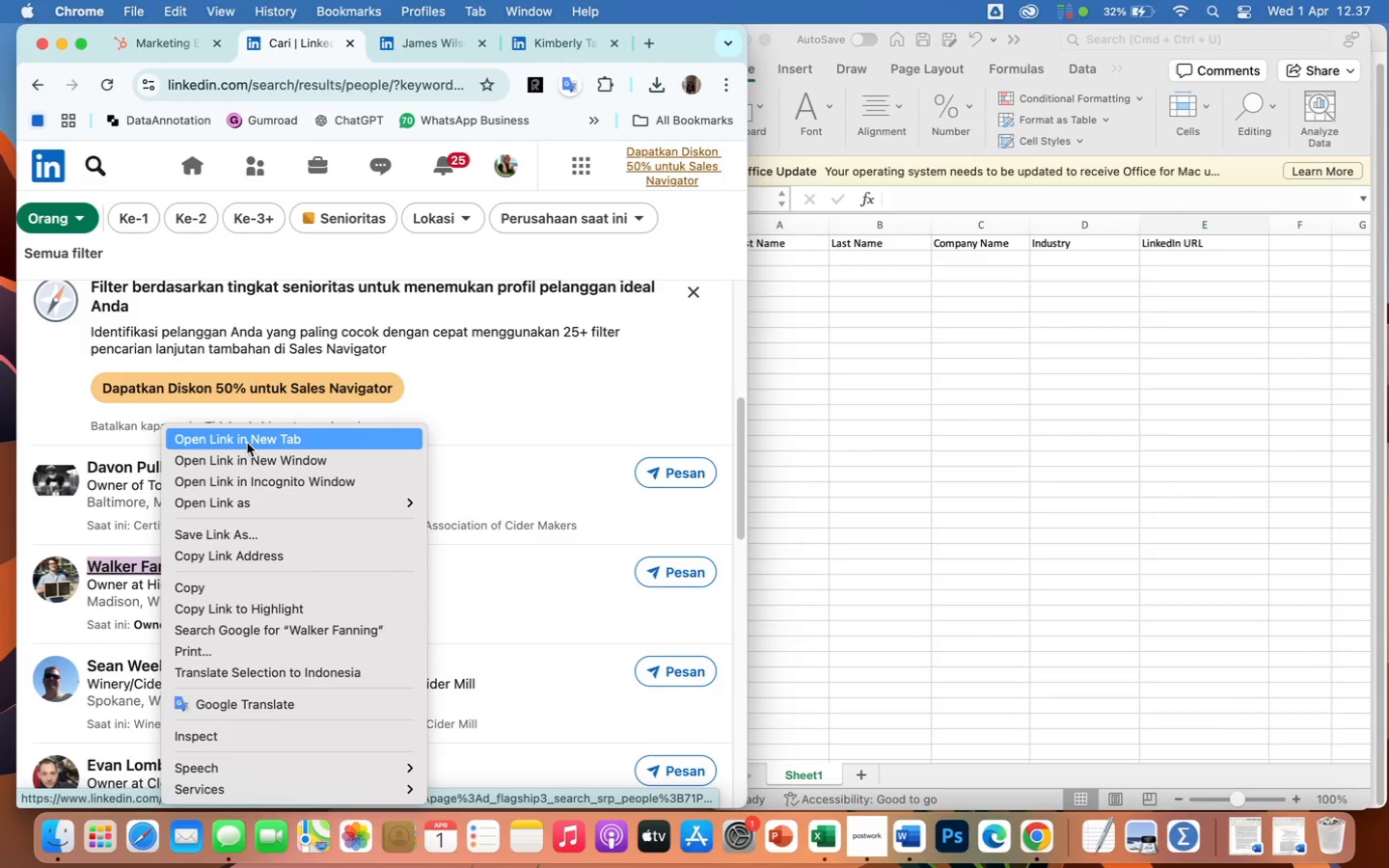 
left_click([246, 442])
 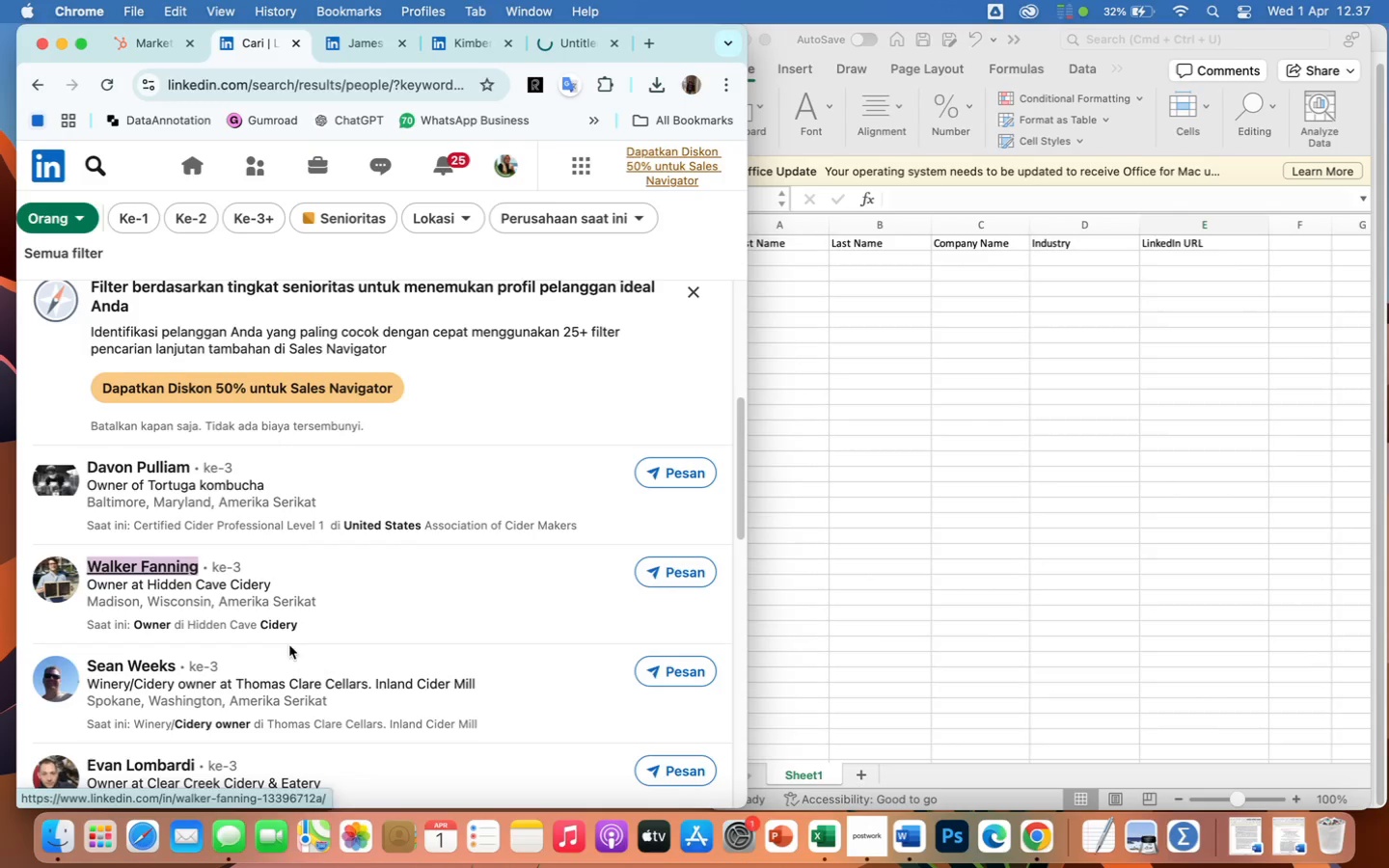 
scroll: coordinate [314, 654], scroll_direction: down, amount: 10.0
 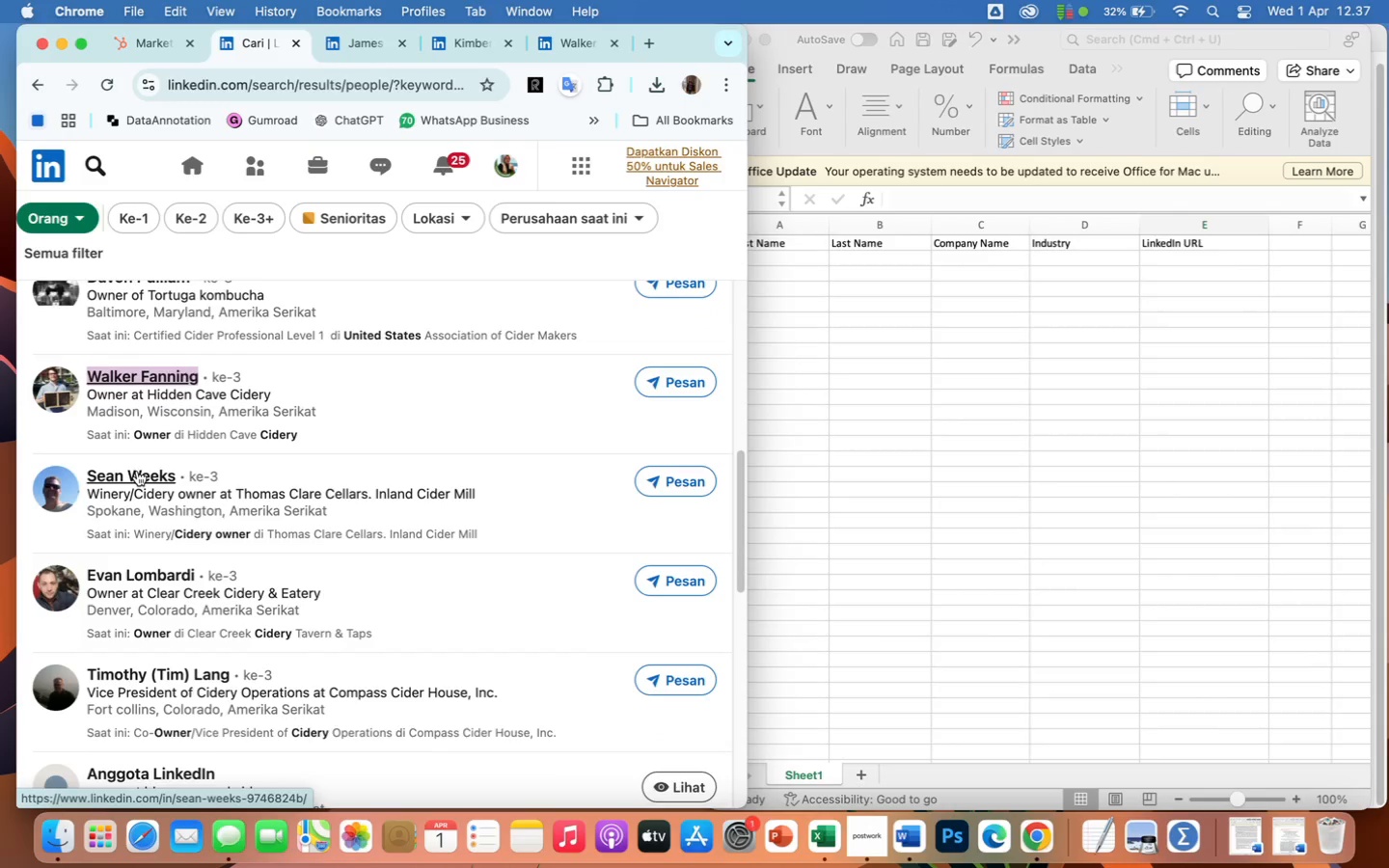 
right_click([137, 471])
 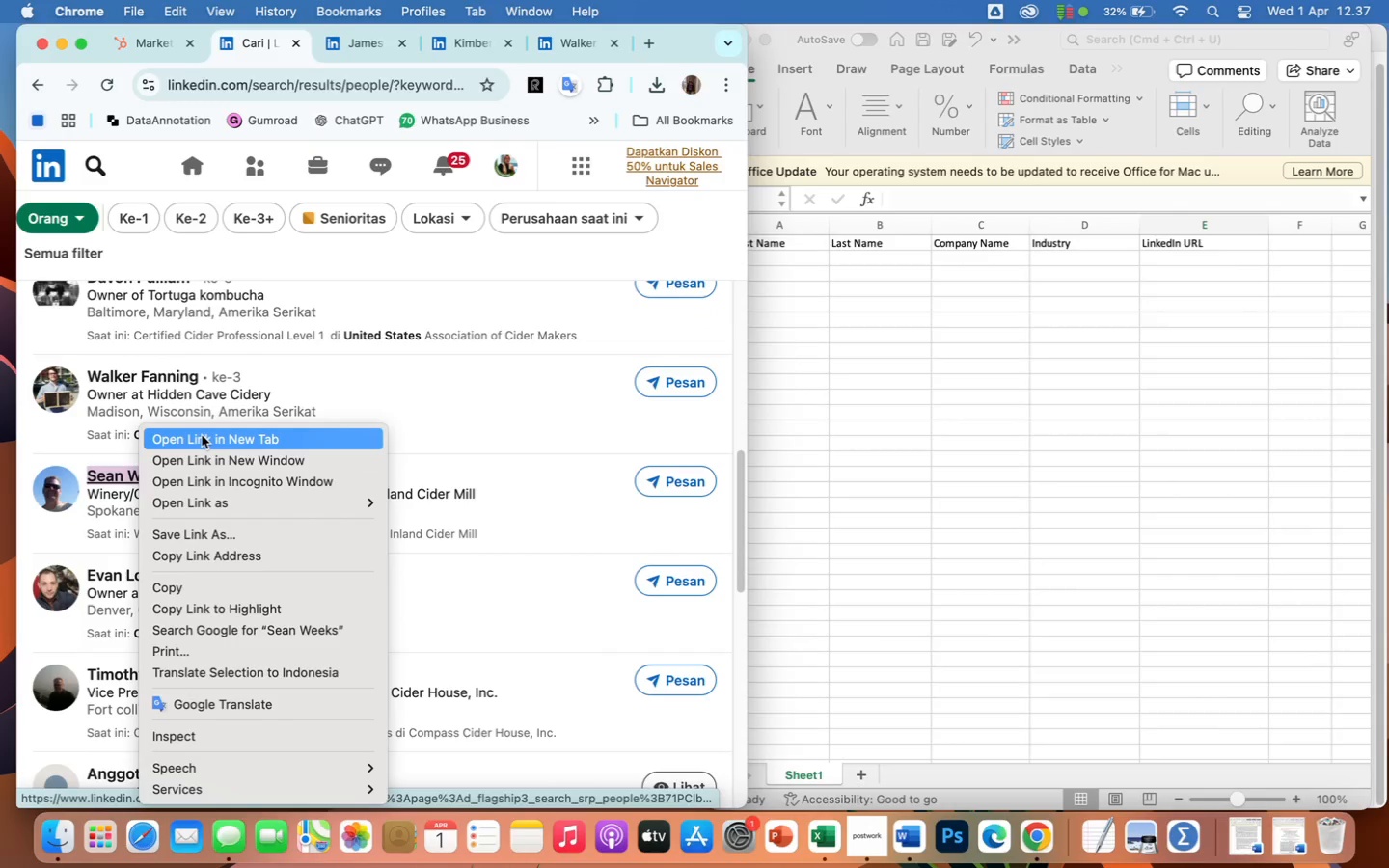 
left_click([202, 435])
 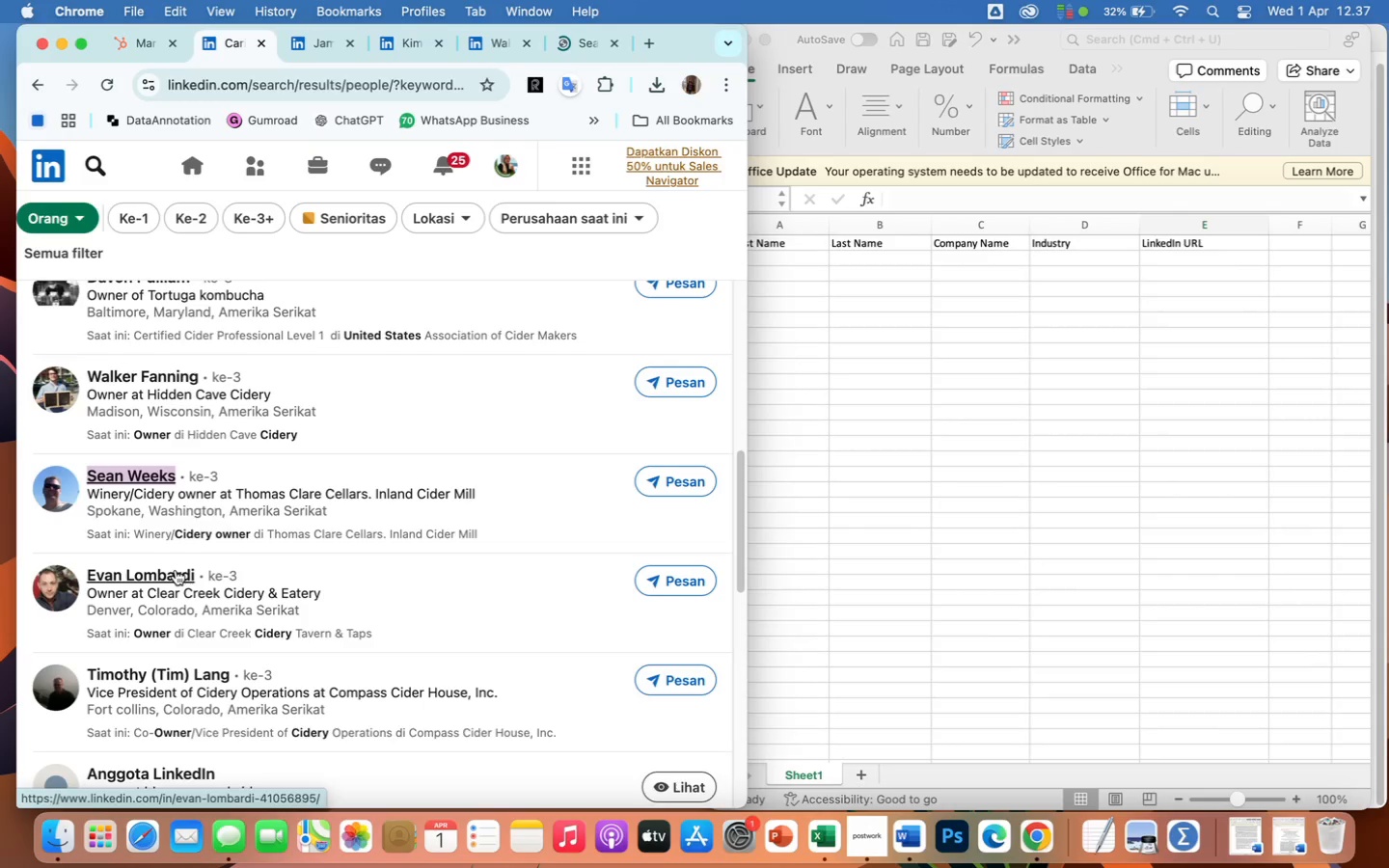 
right_click([176, 570])
 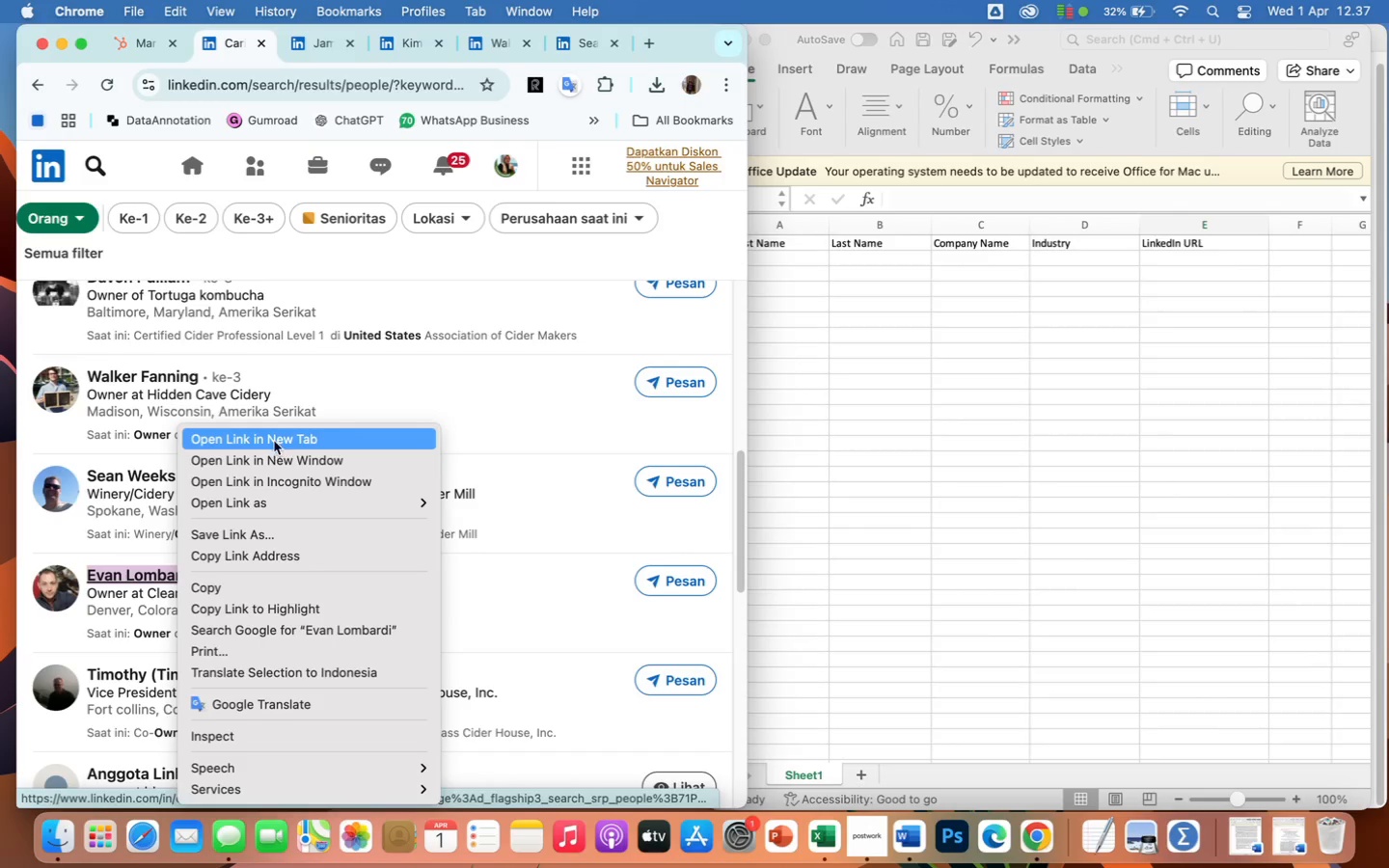 
left_click([273, 438])
 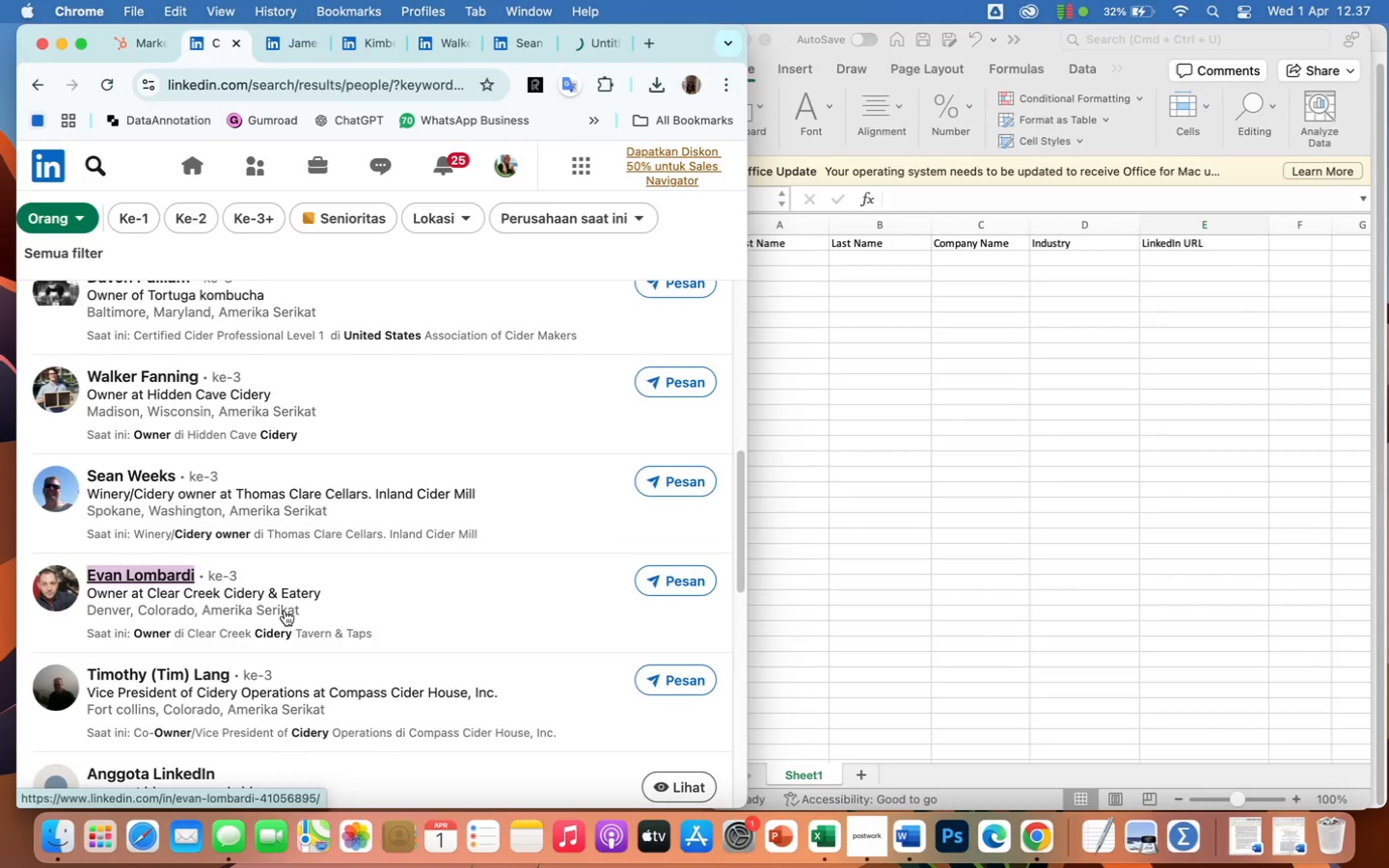 
scroll: coordinate [284, 605], scroll_direction: down, amount: 26.0
 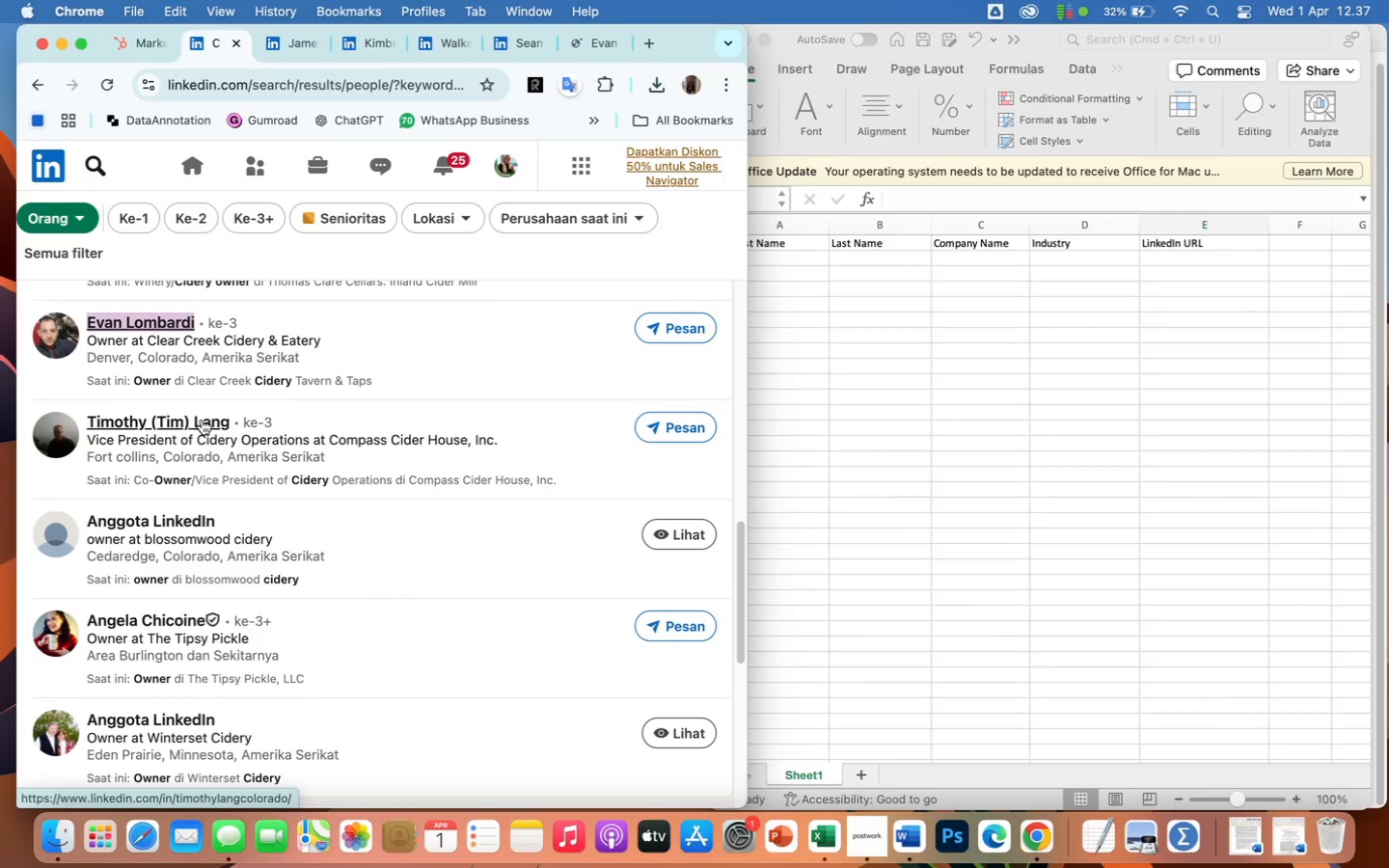 
right_click([202, 420])
 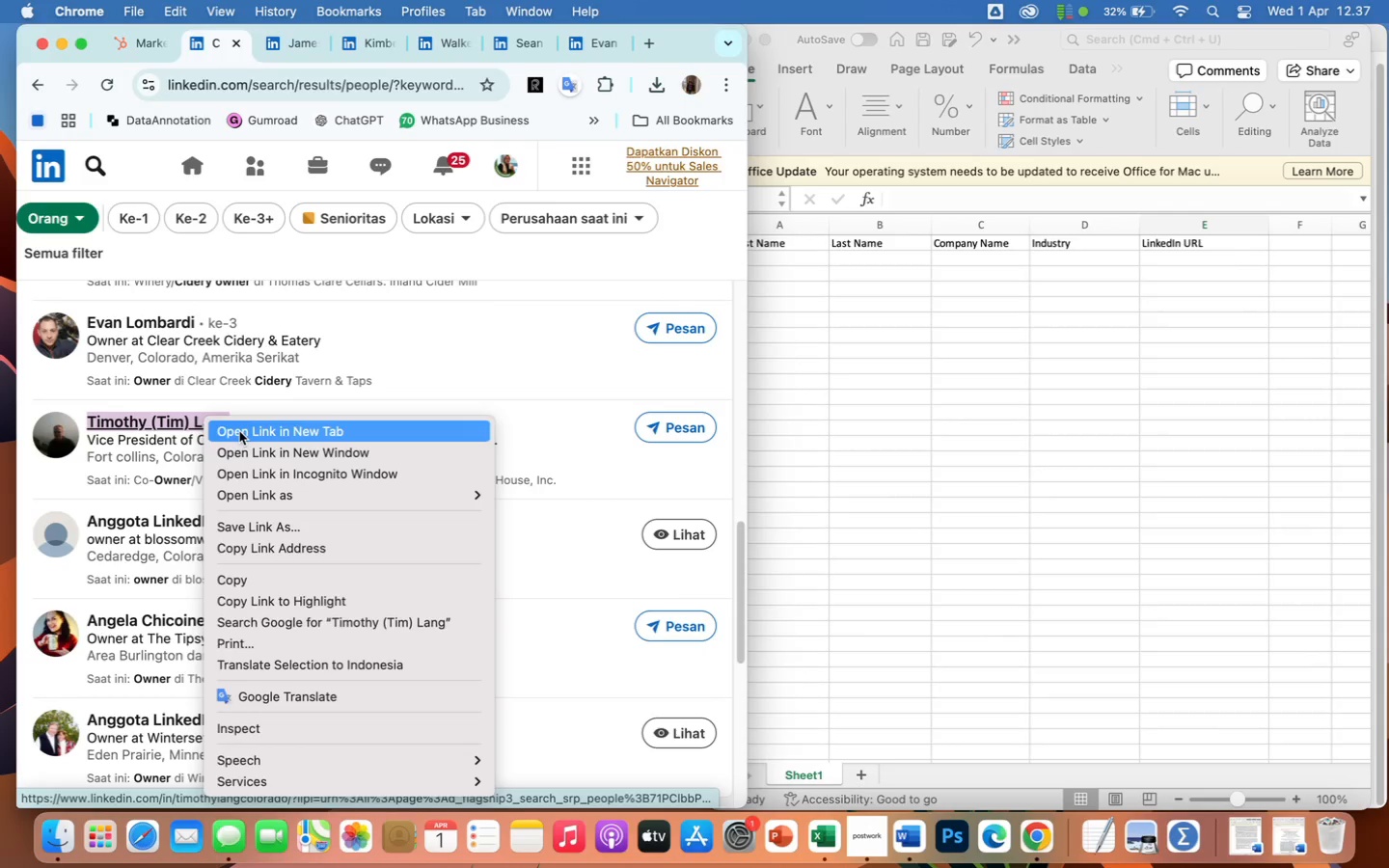 
left_click([240, 433])
 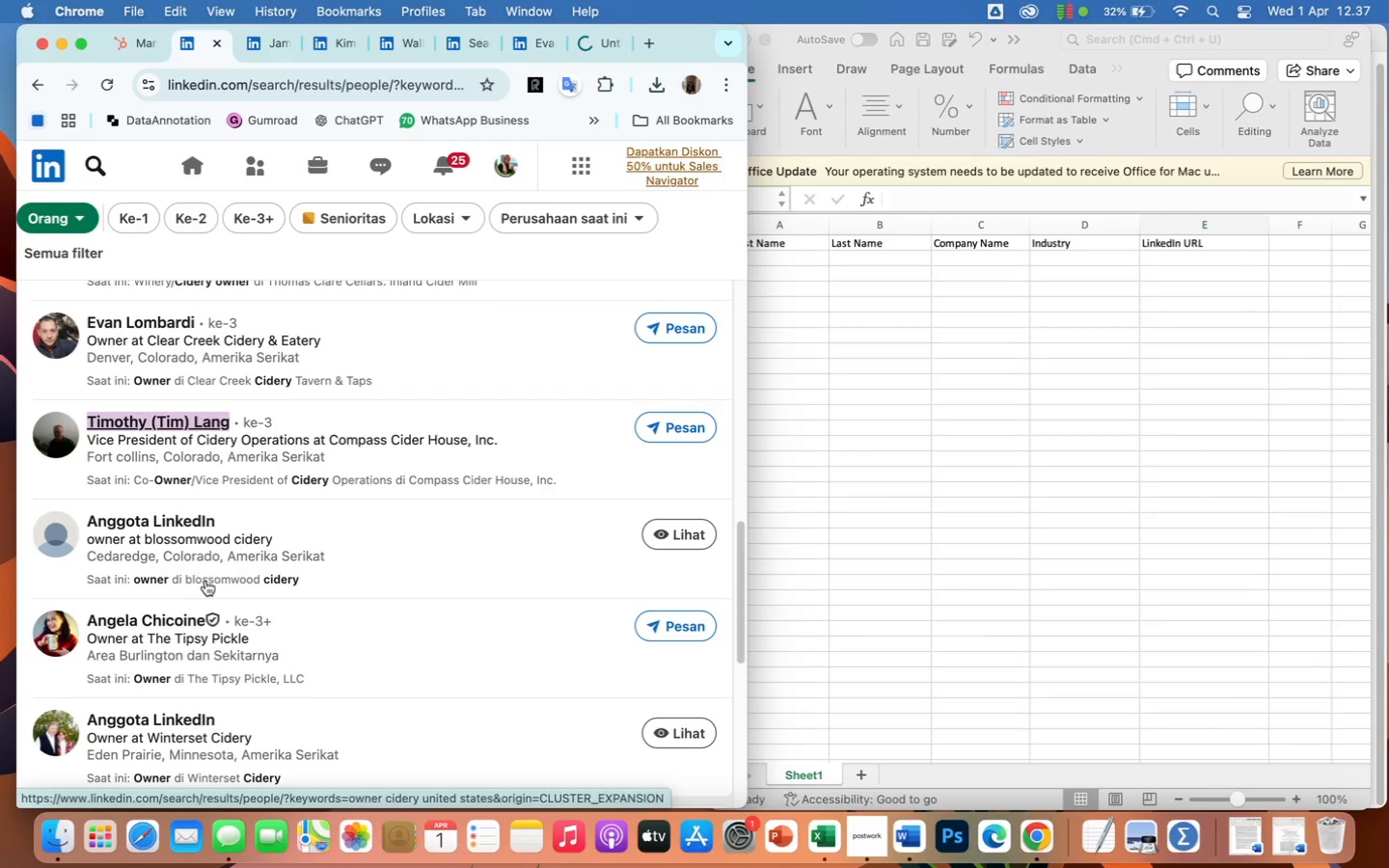 
scroll: coordinate [250, 634], scroll_direction: down, amount: 20.0
 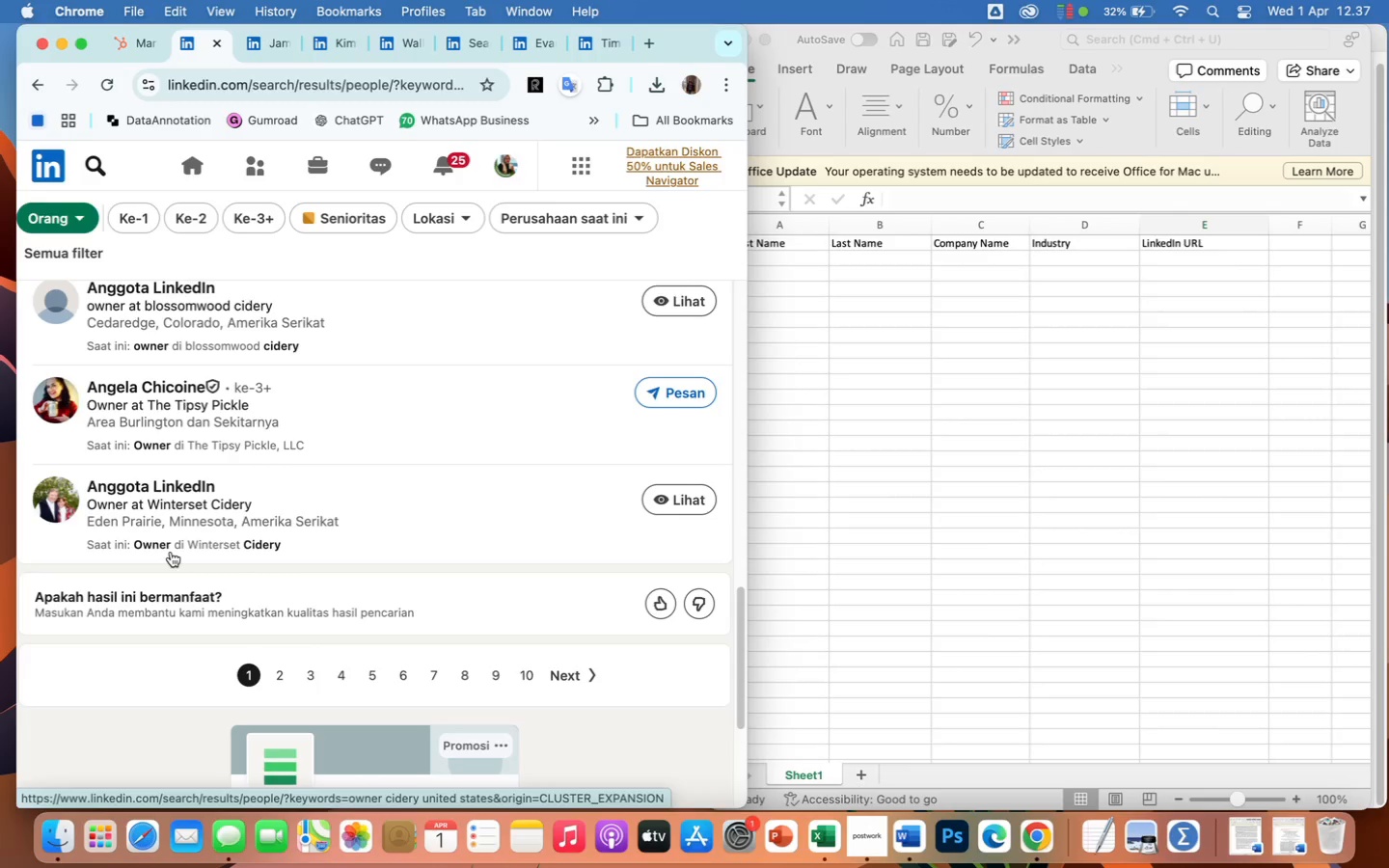 
wait(18.03)
 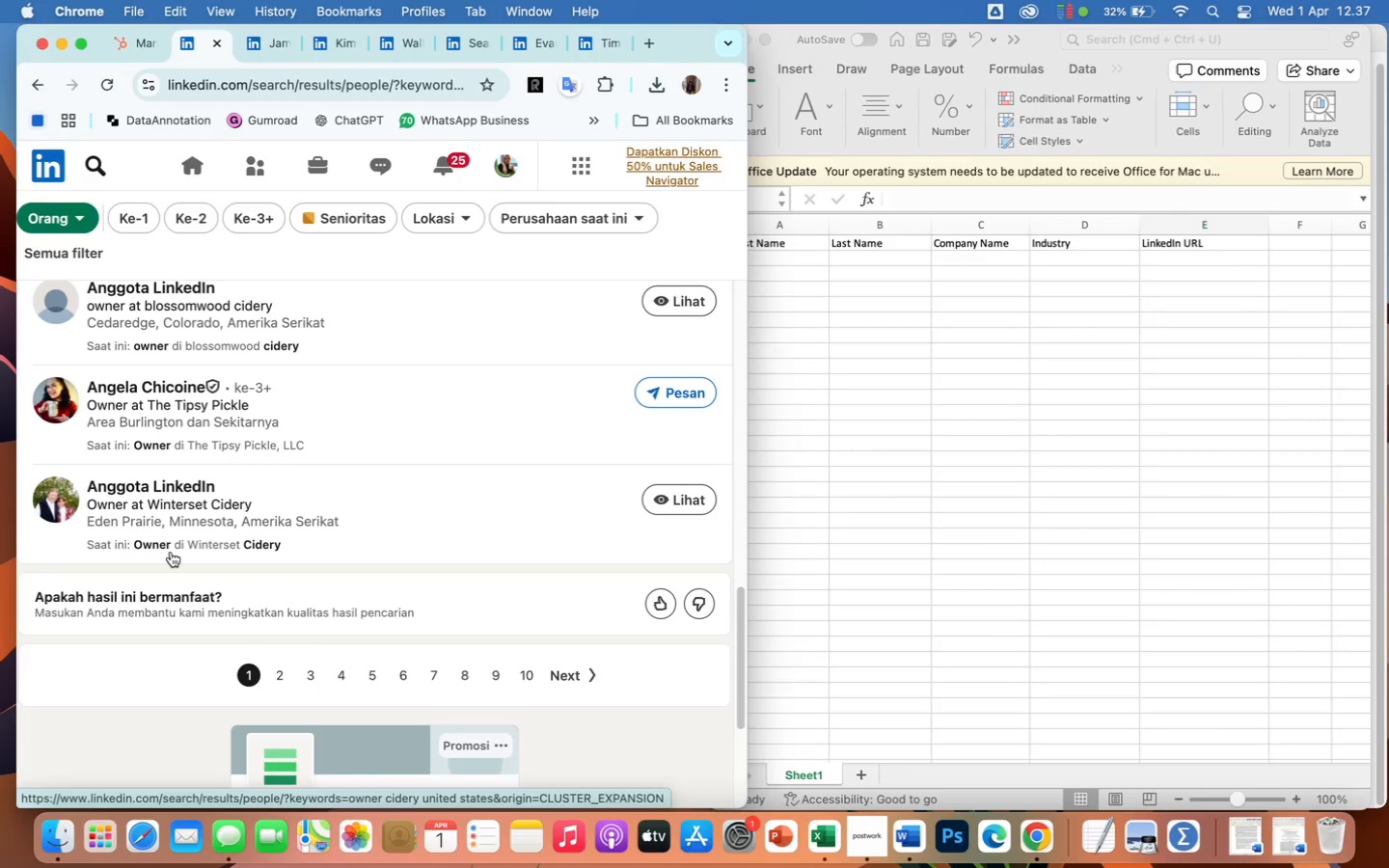 
left_click([276, 669])
 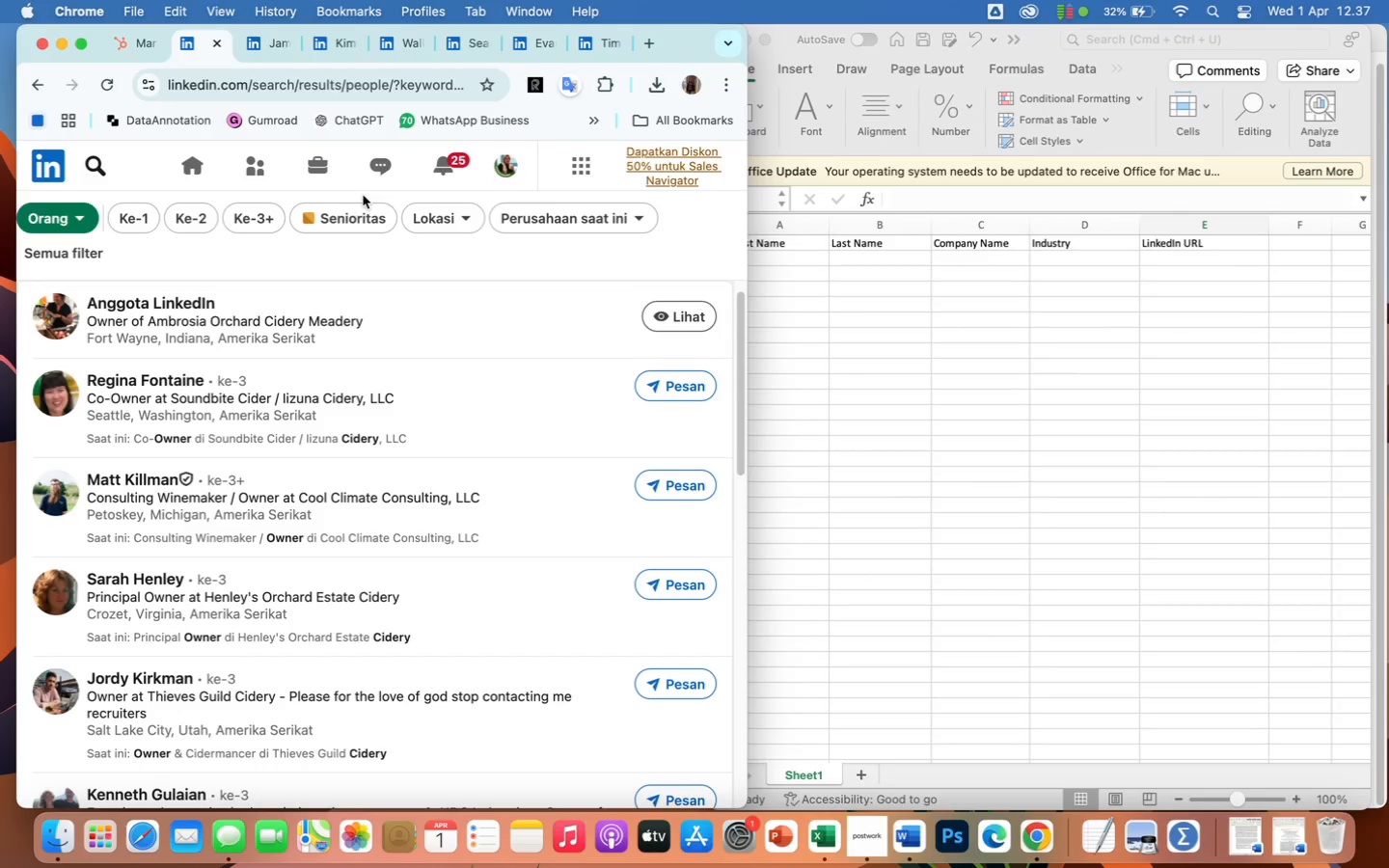 
wait(8.56)
 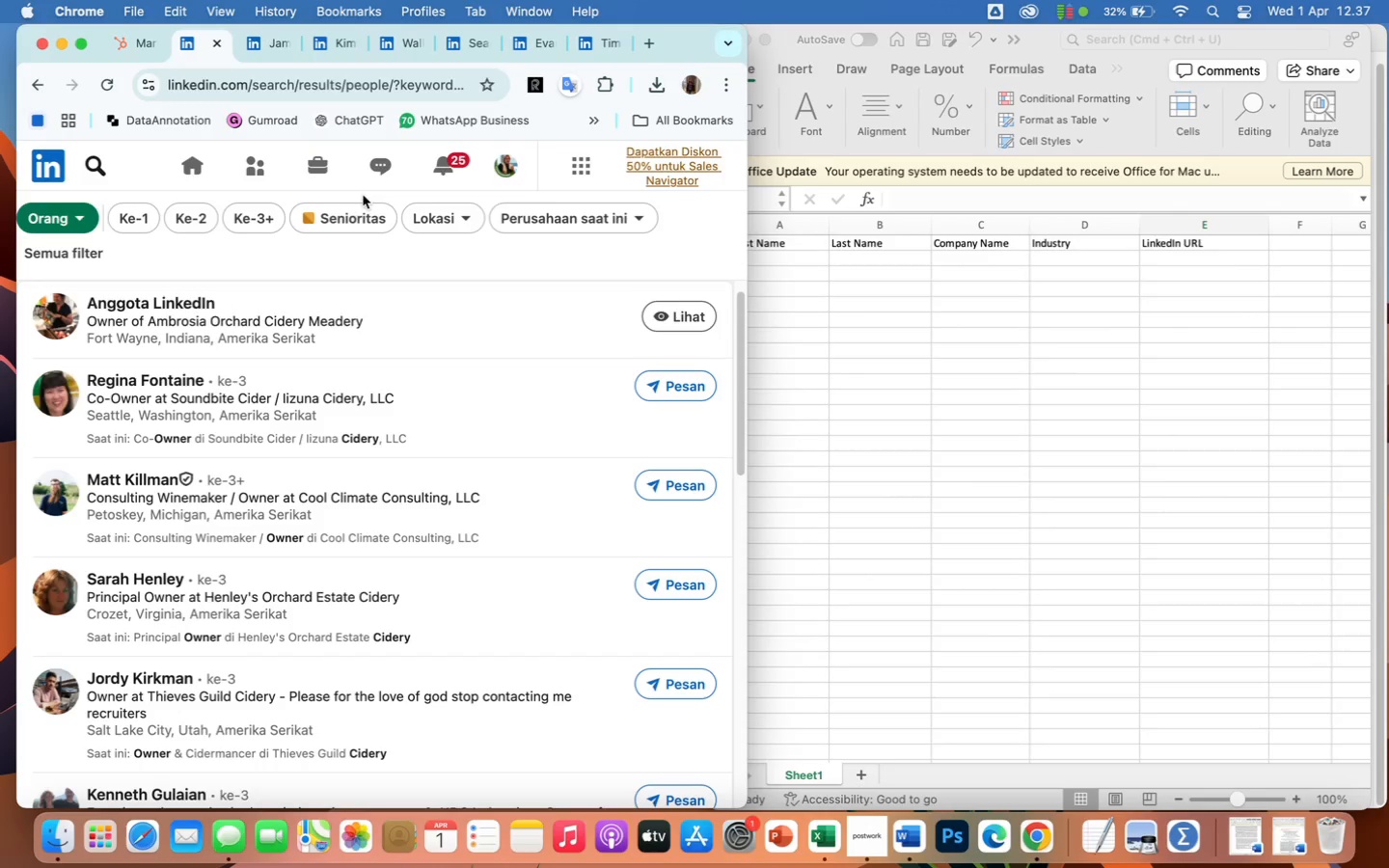 
right_click([165, 379])
 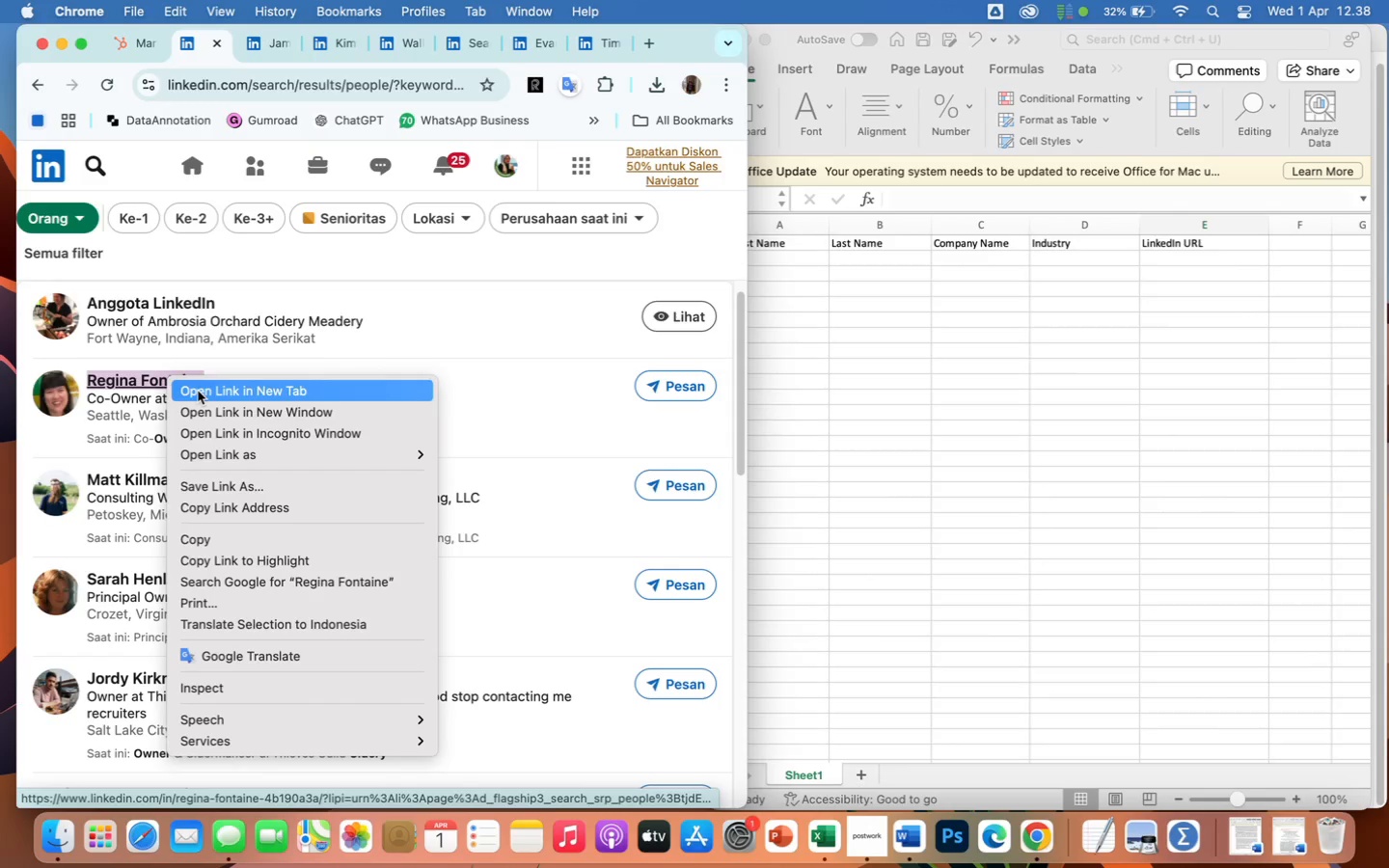 
left_click([198, 392])
 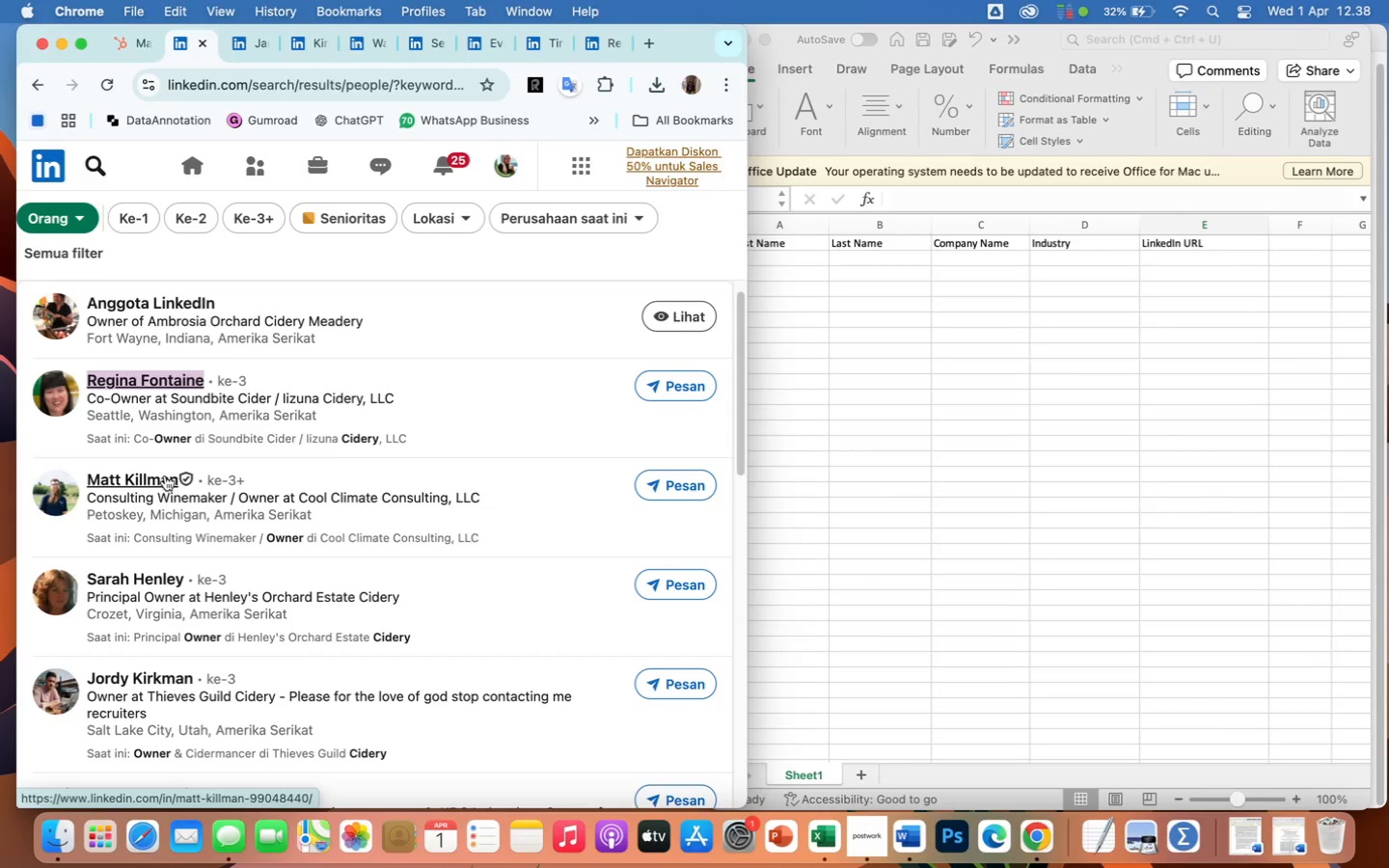 
wait(5.03)
 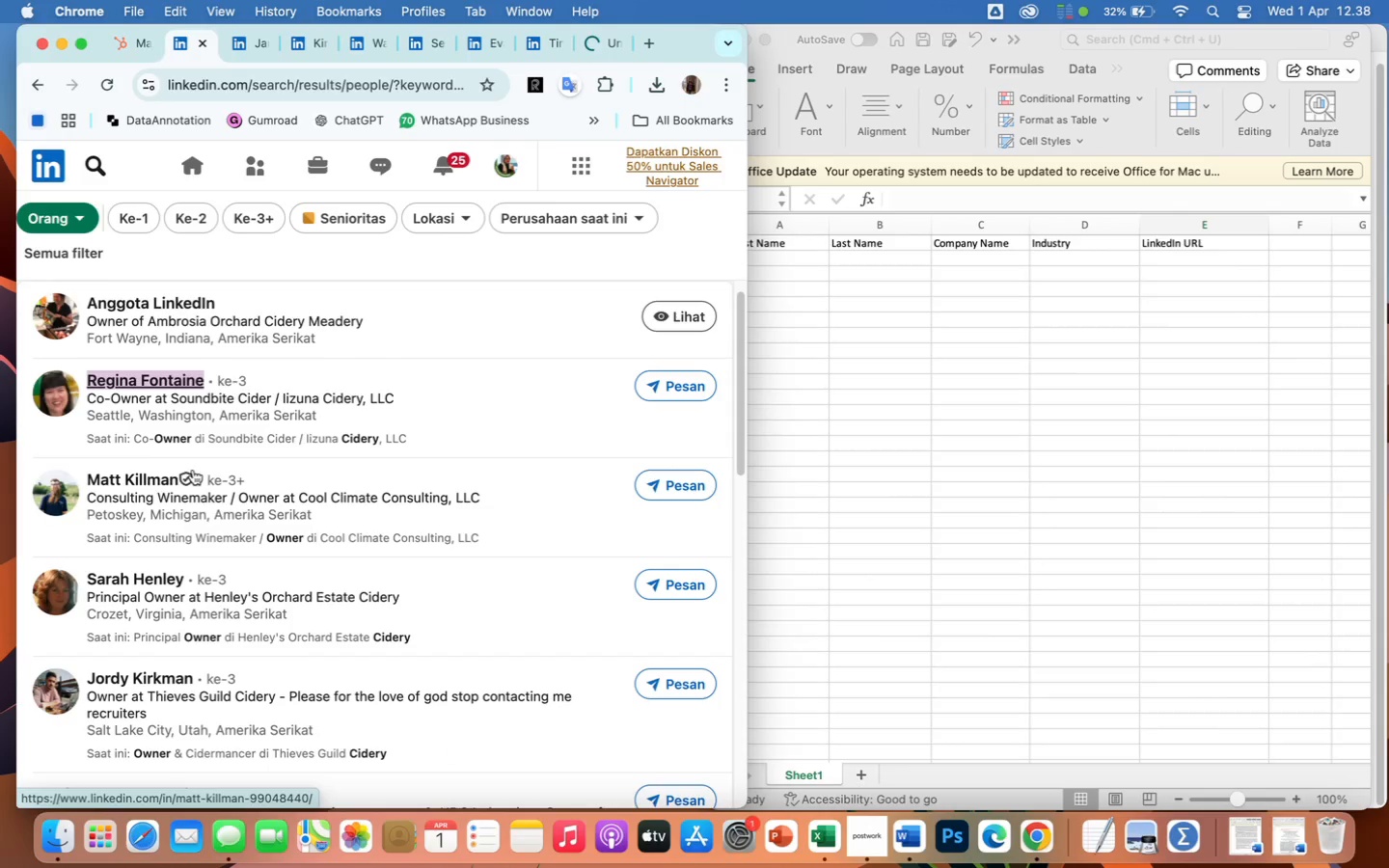 
scroll: coordinate [262, 587], scroll_direction: down, amount: 15.0
 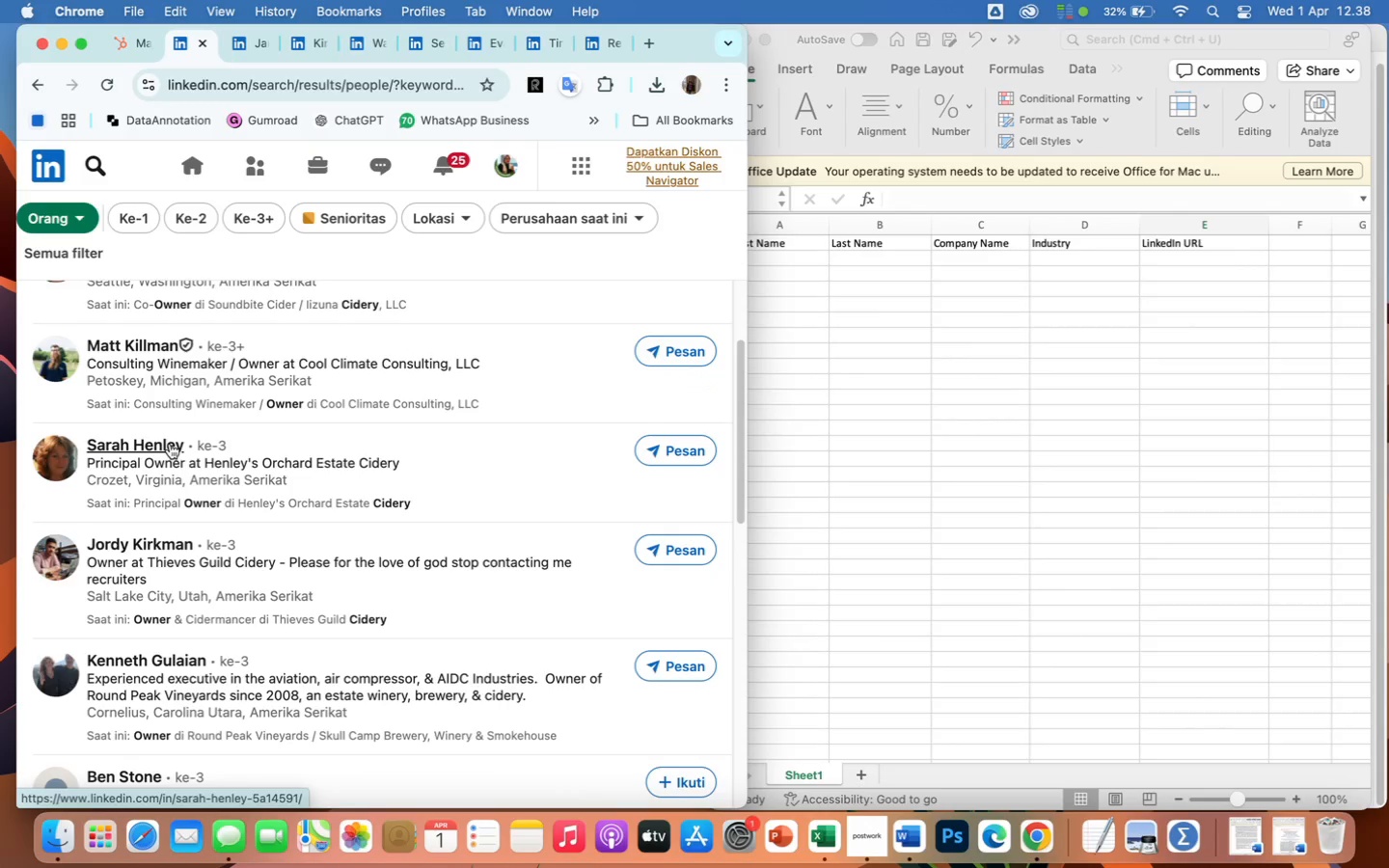 
right_click([170, 444])
 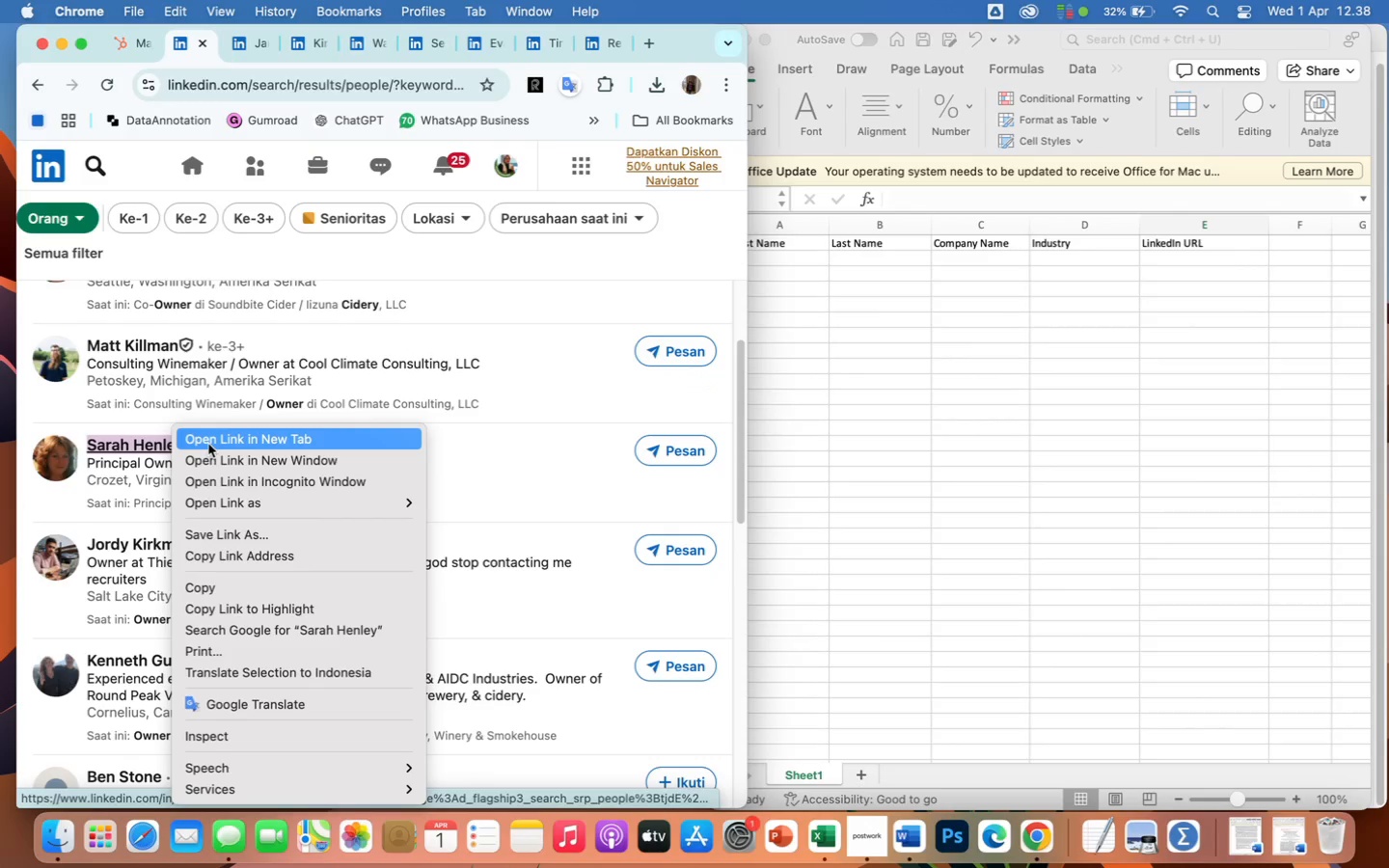 
left_click([207, 443])
 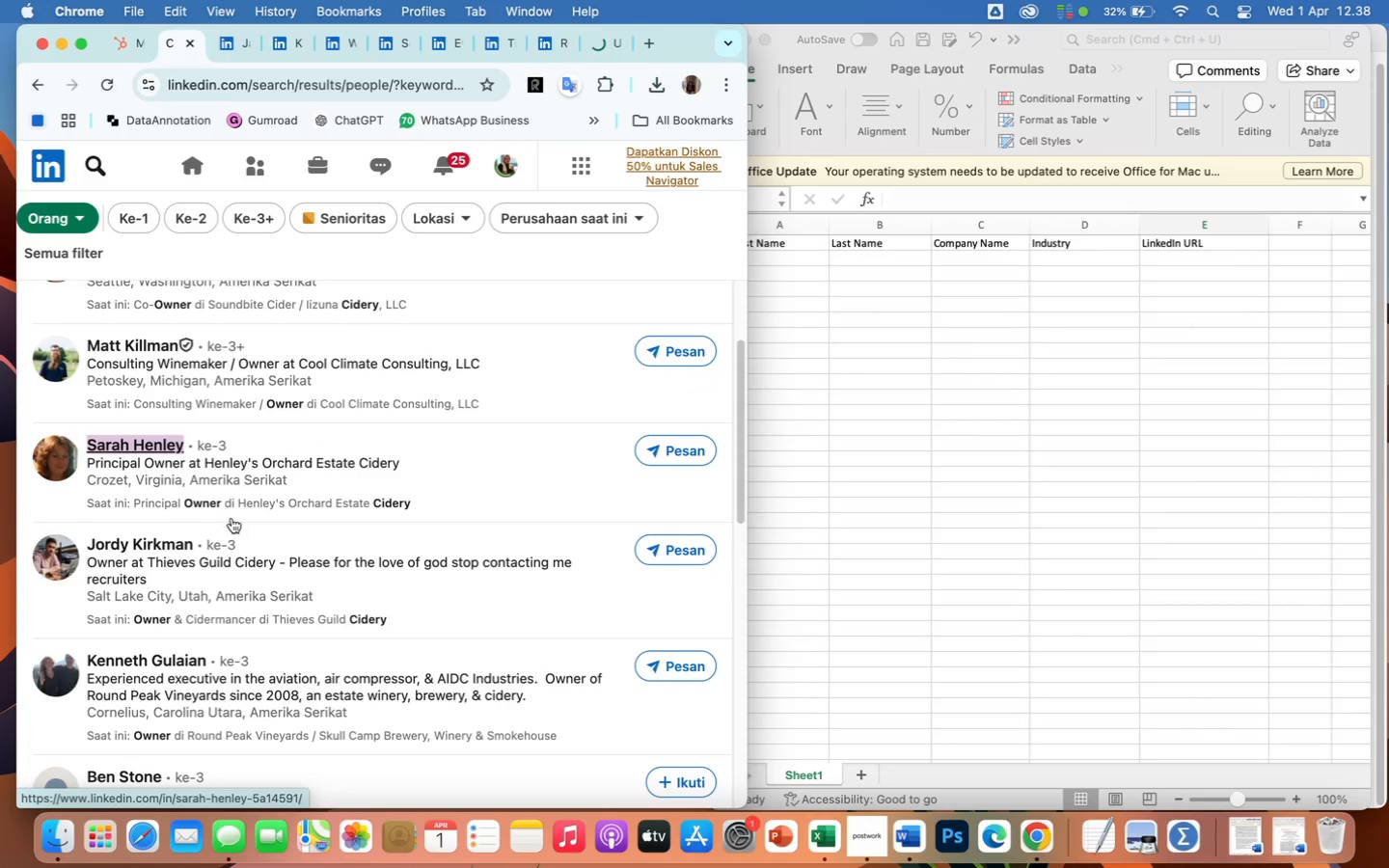 
scroll: coordinate [232, 518], scroll_direction: down, amount: 7.0
 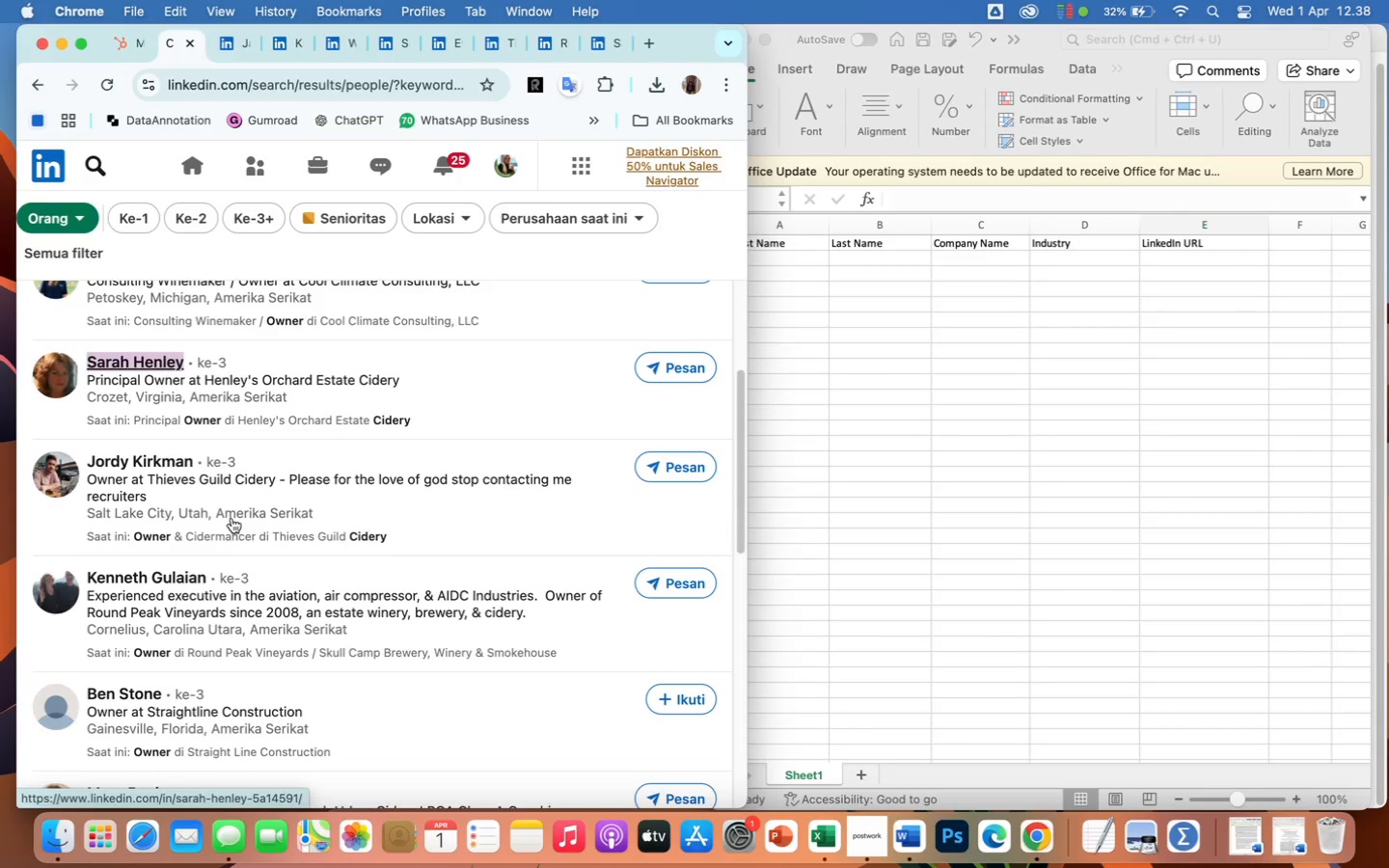 
wait(6.08)
 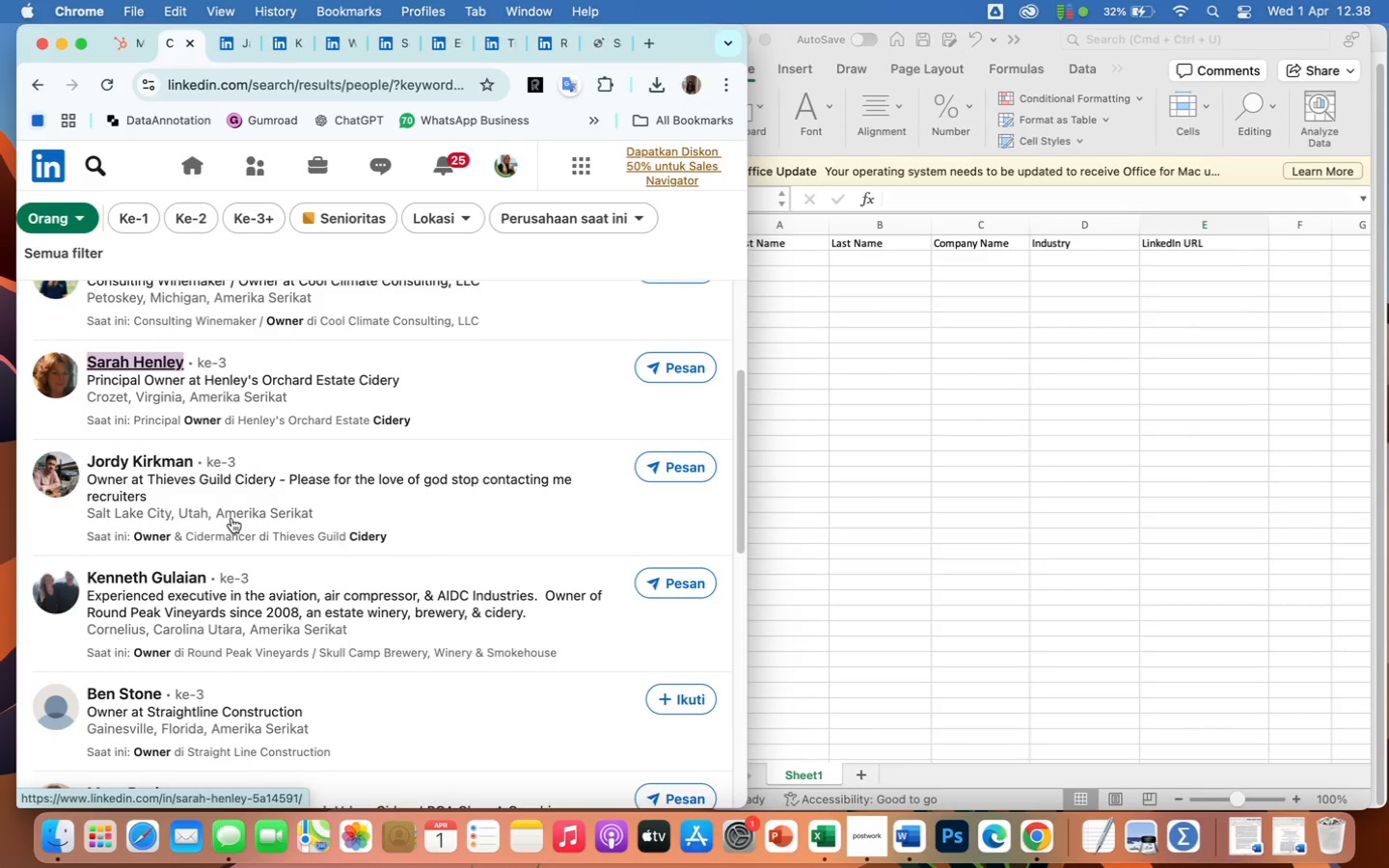 
right_click([179, 454])
 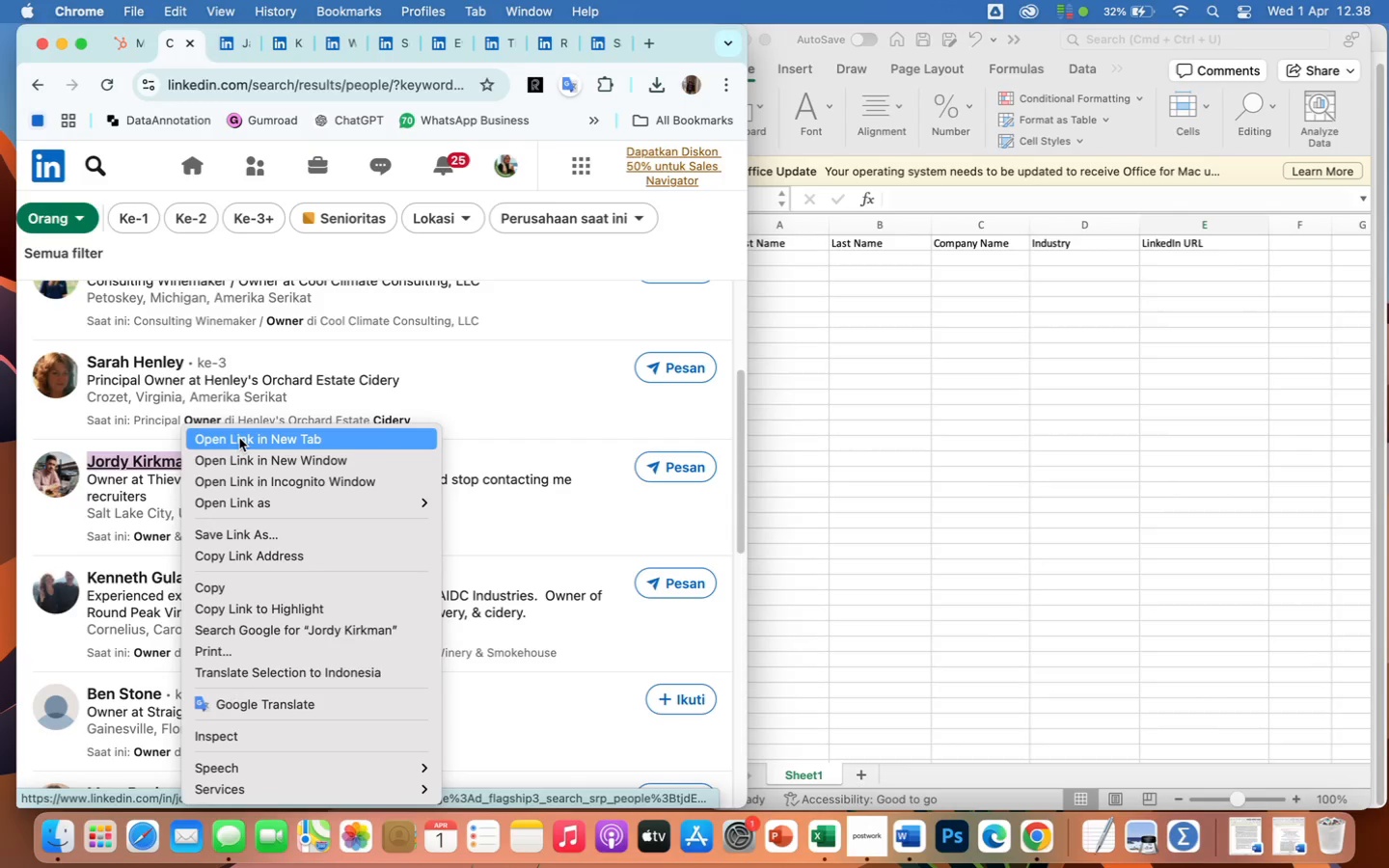 
left_click([239, 438])
 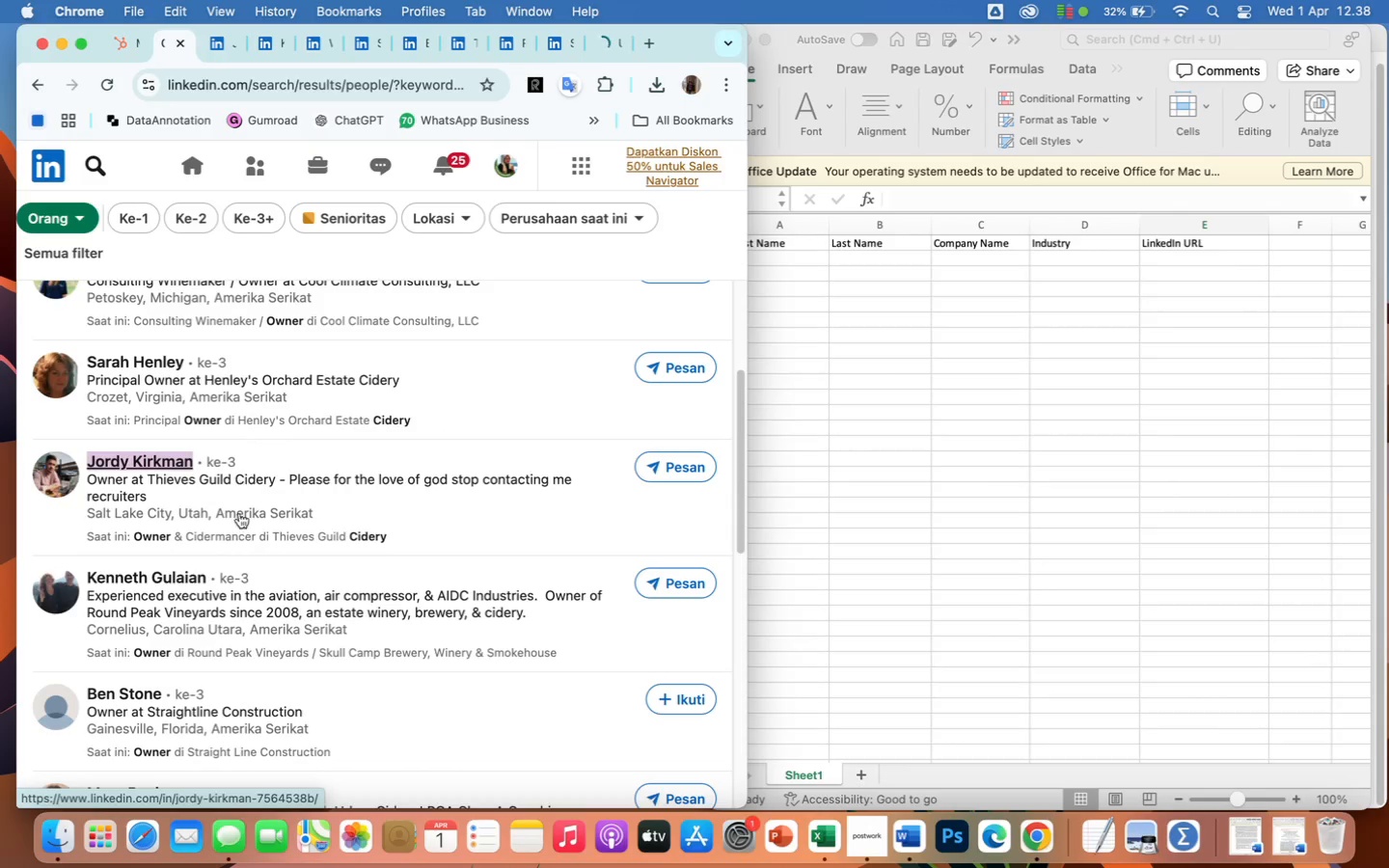 
scroll: coordinate [272, 613], scroll_direction: down, amount: 24.0
 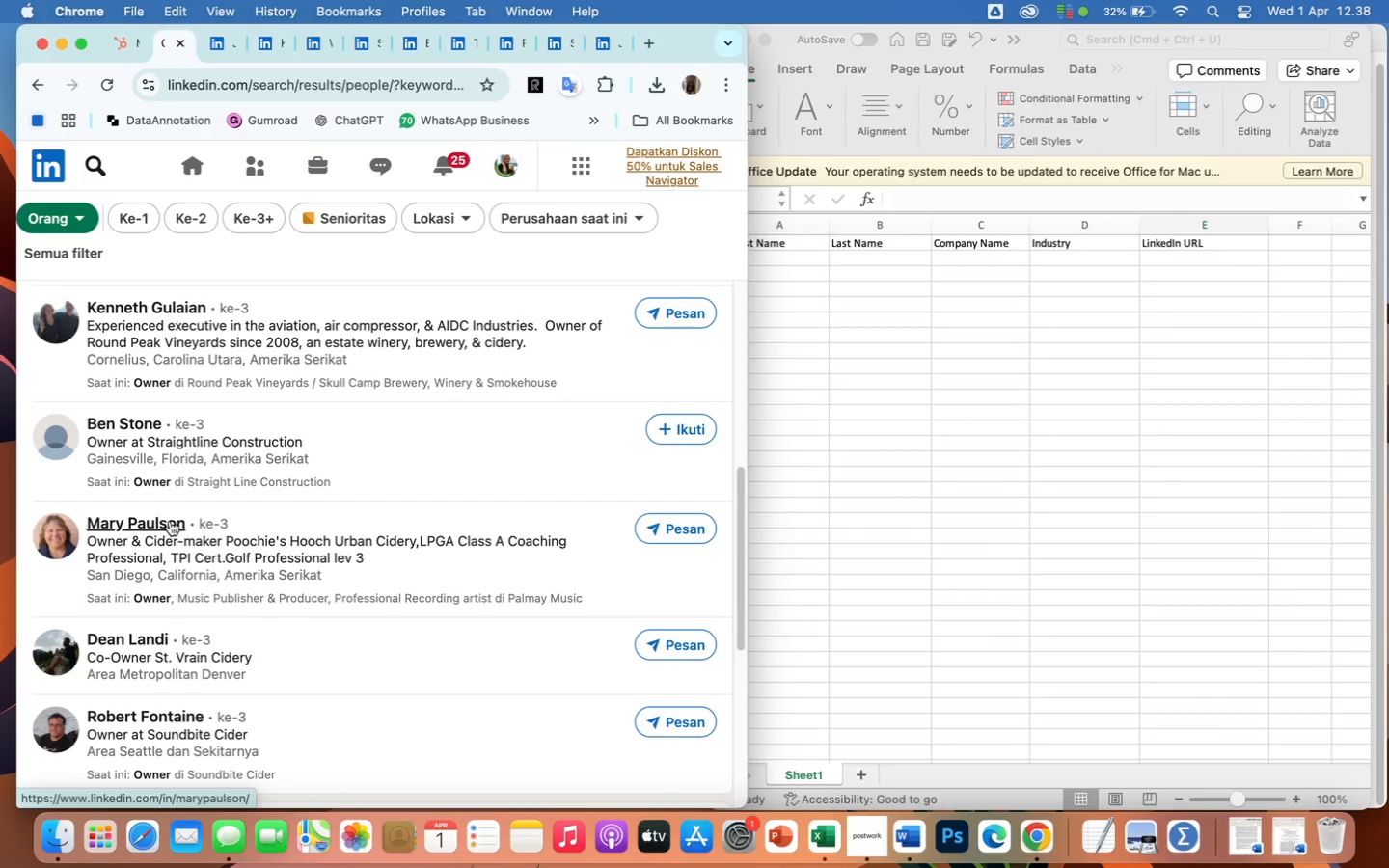 
right_click([170, 522])
 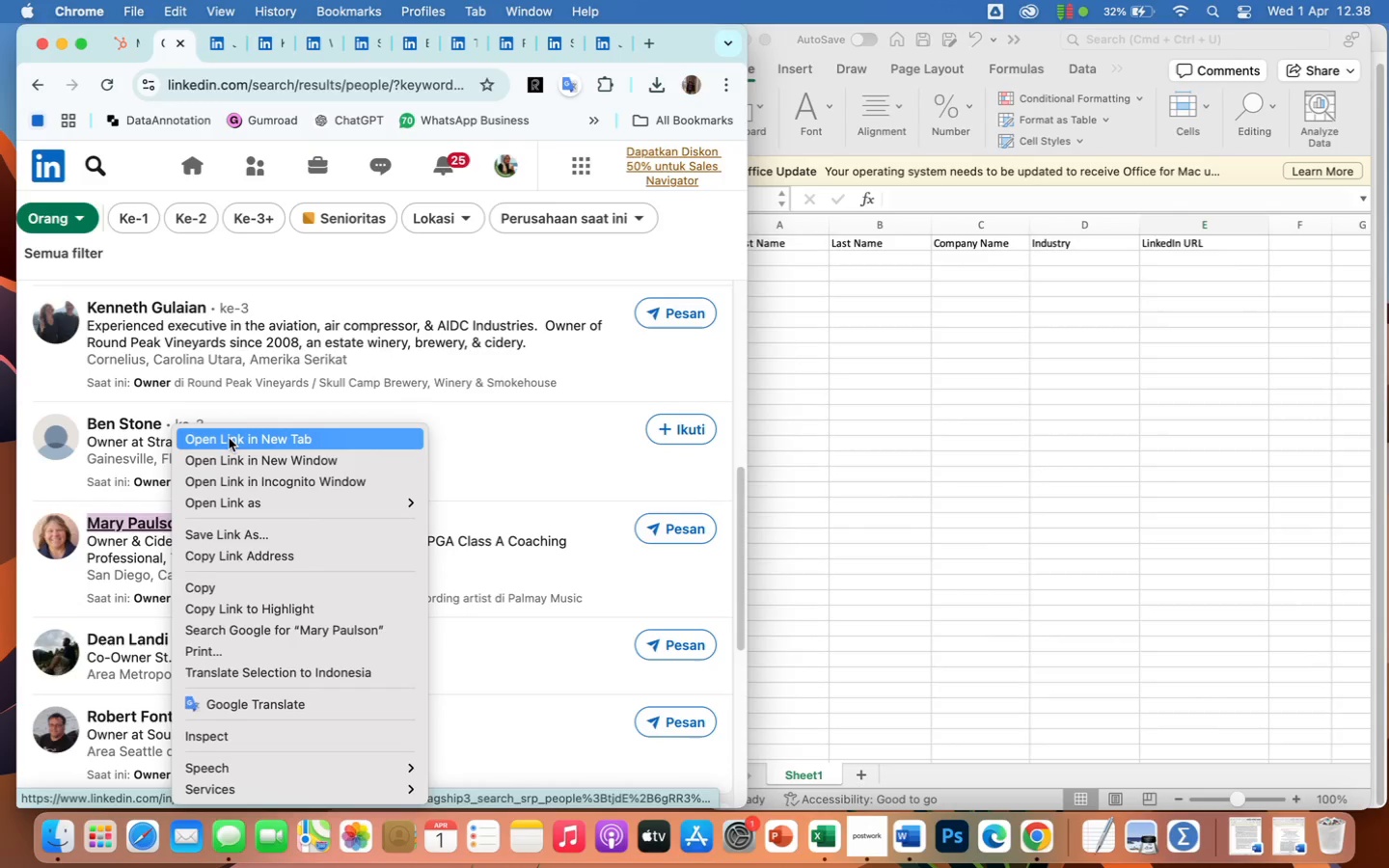 
left_click([229, 437])
 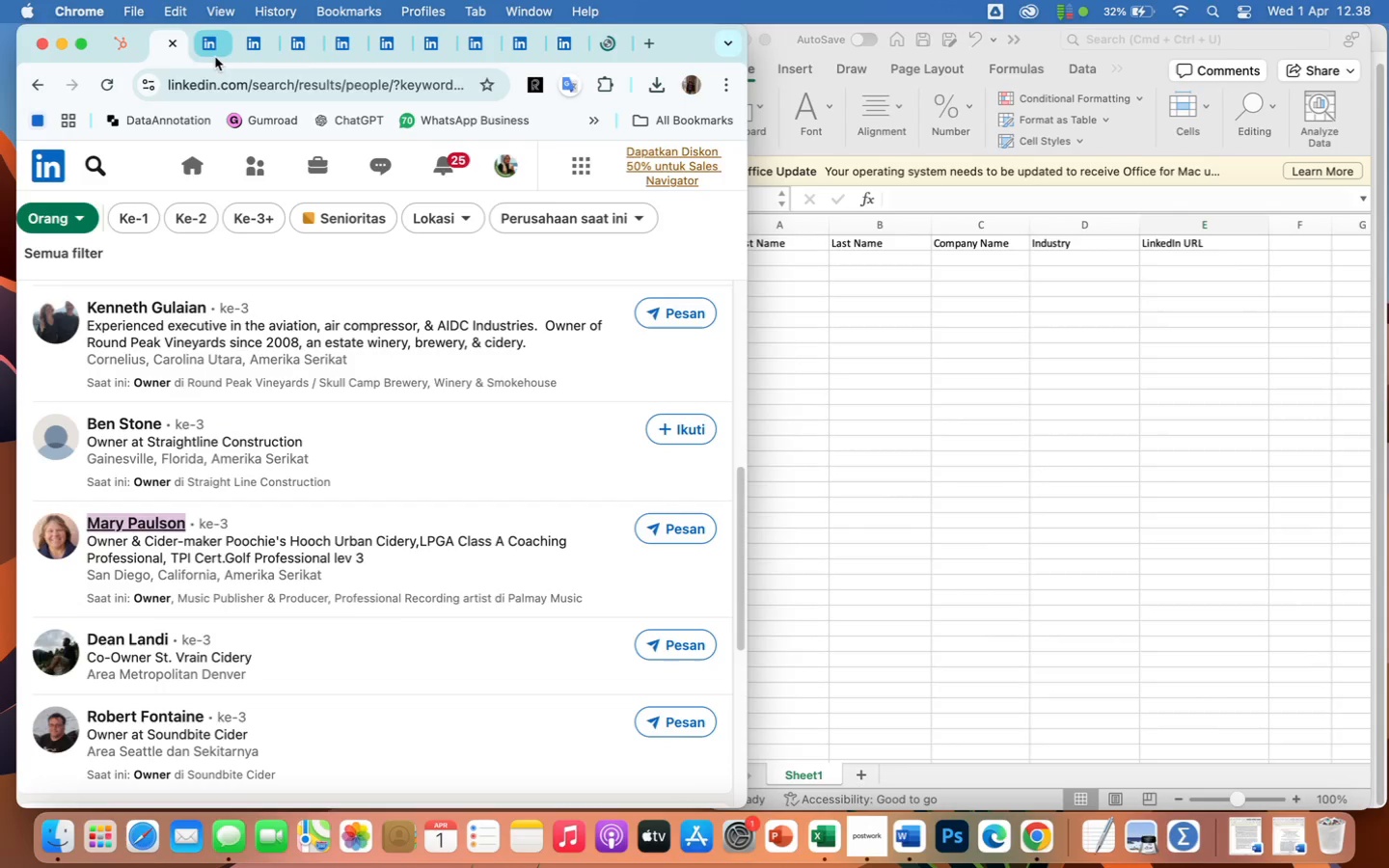 
left_click([209, 55])
 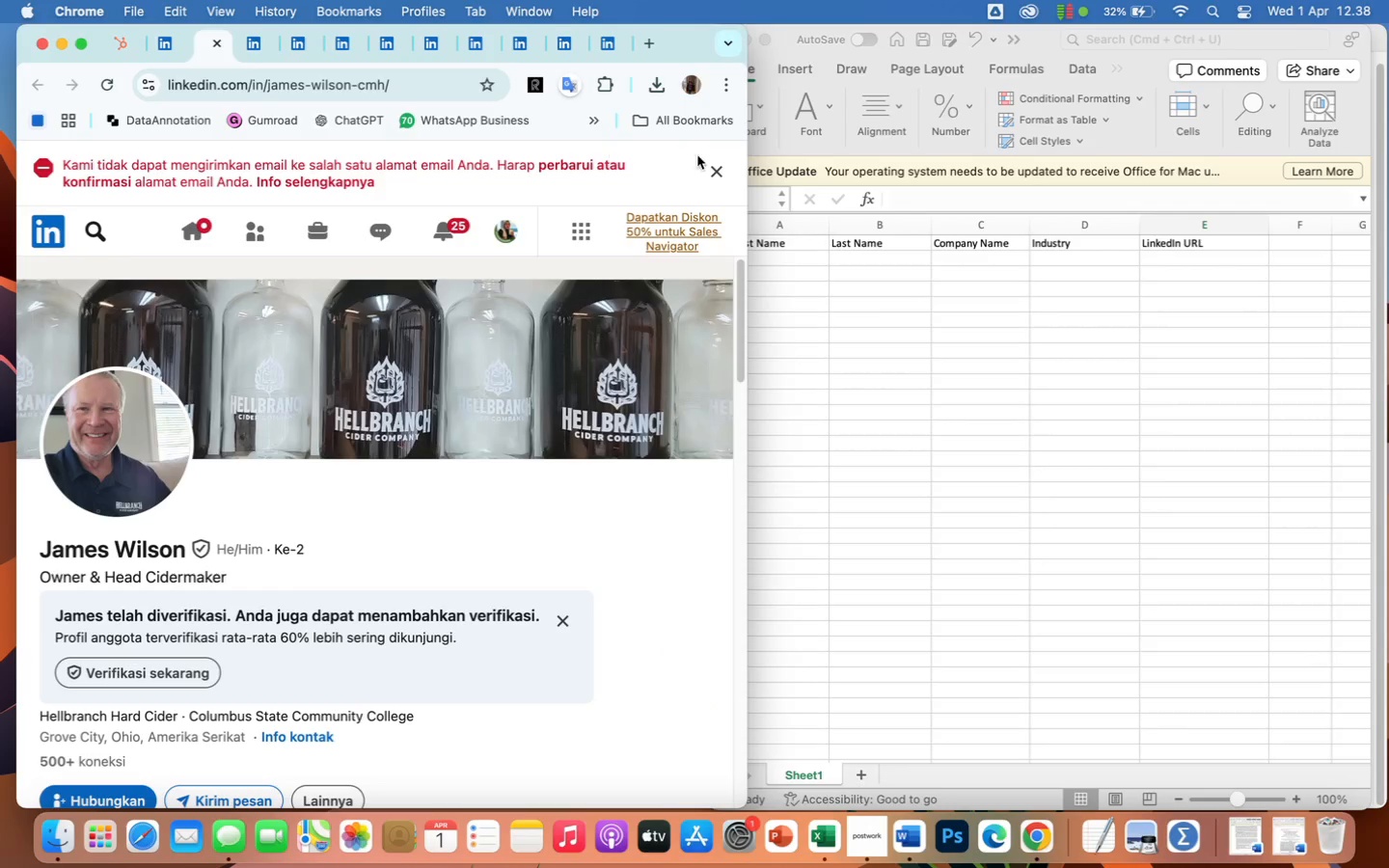 
left_click([718, 172])
 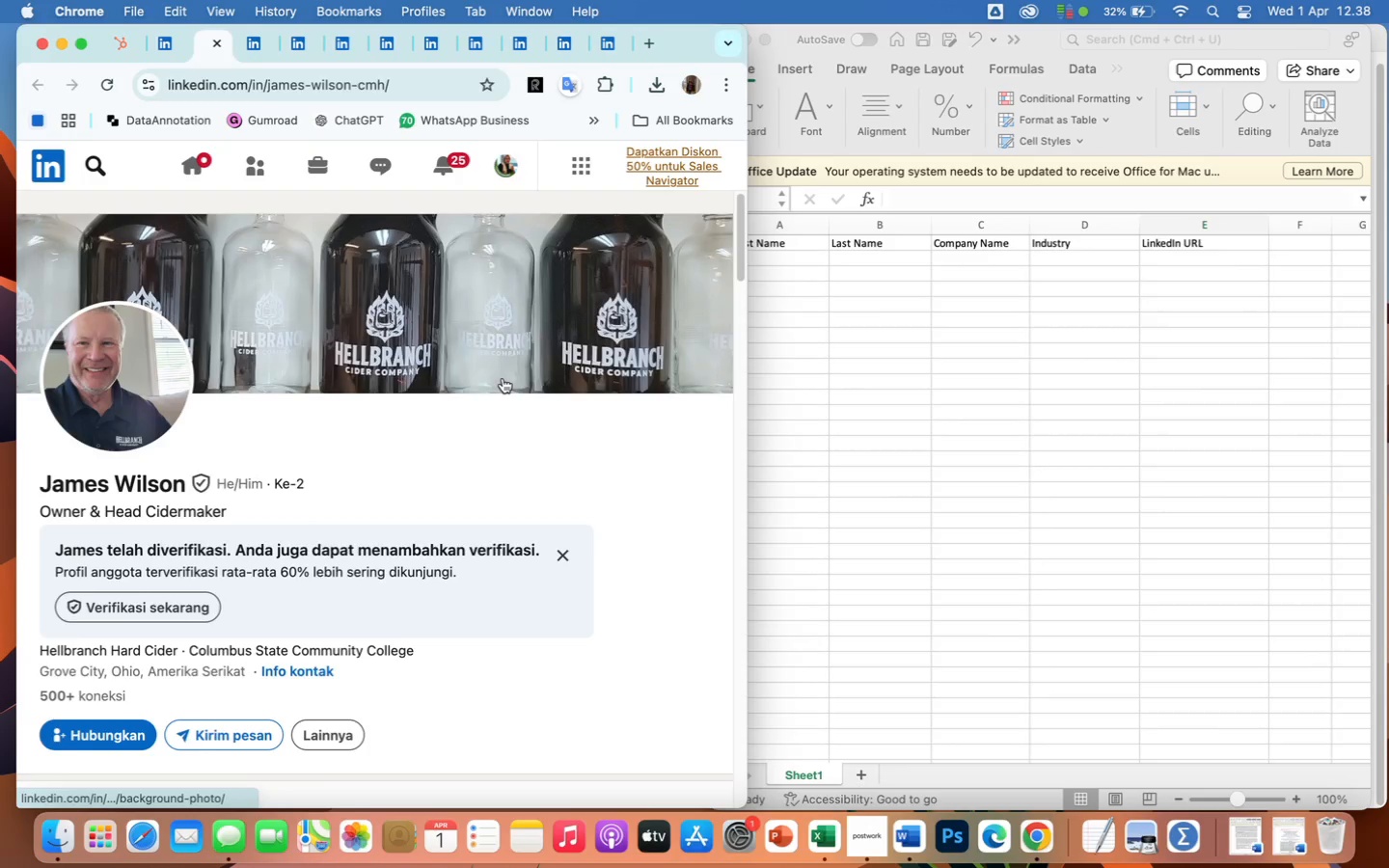 
scroll: coordinate [503, 378], scroll_direction: down, amount: 7.0
 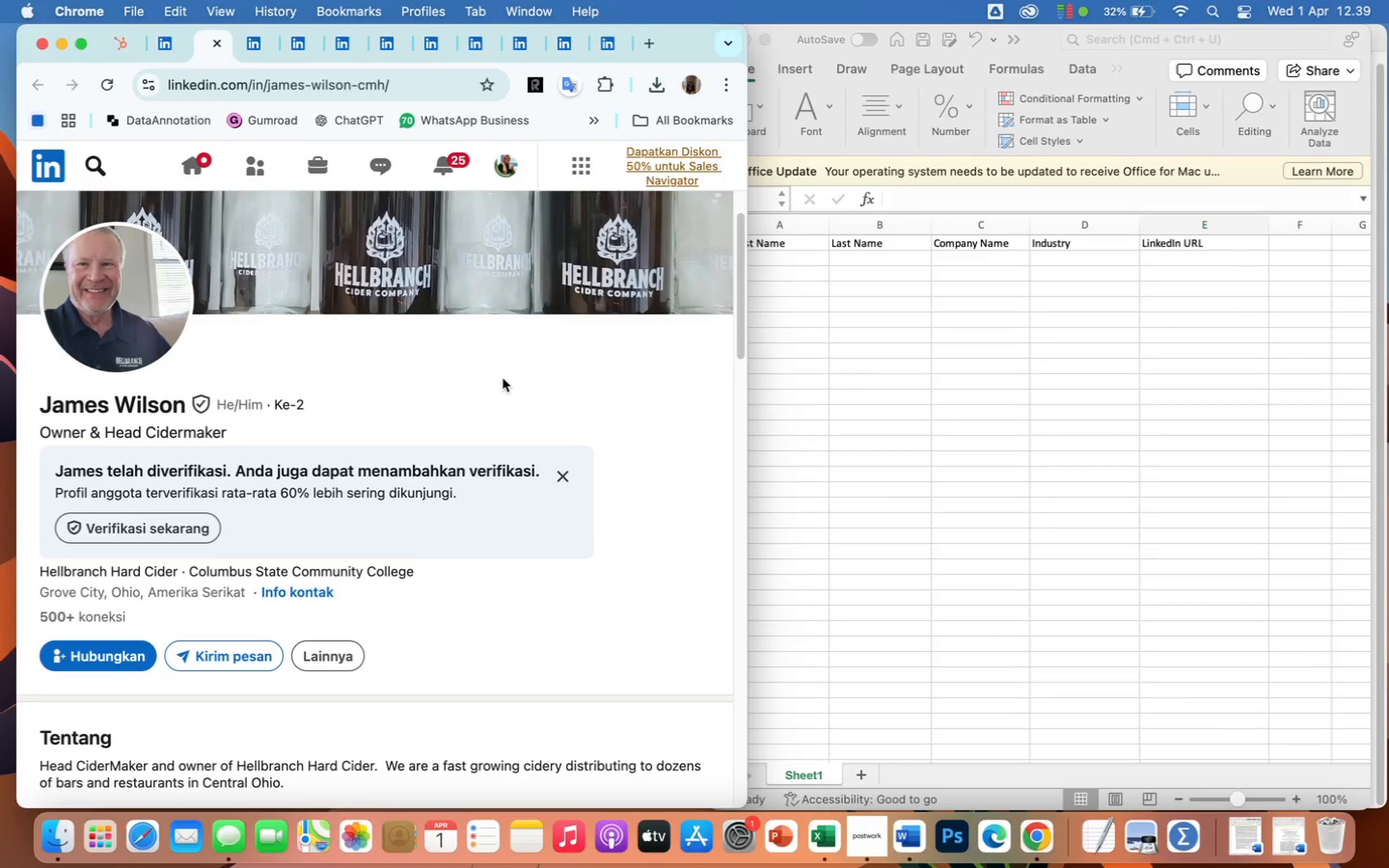 
wait(36.6)
 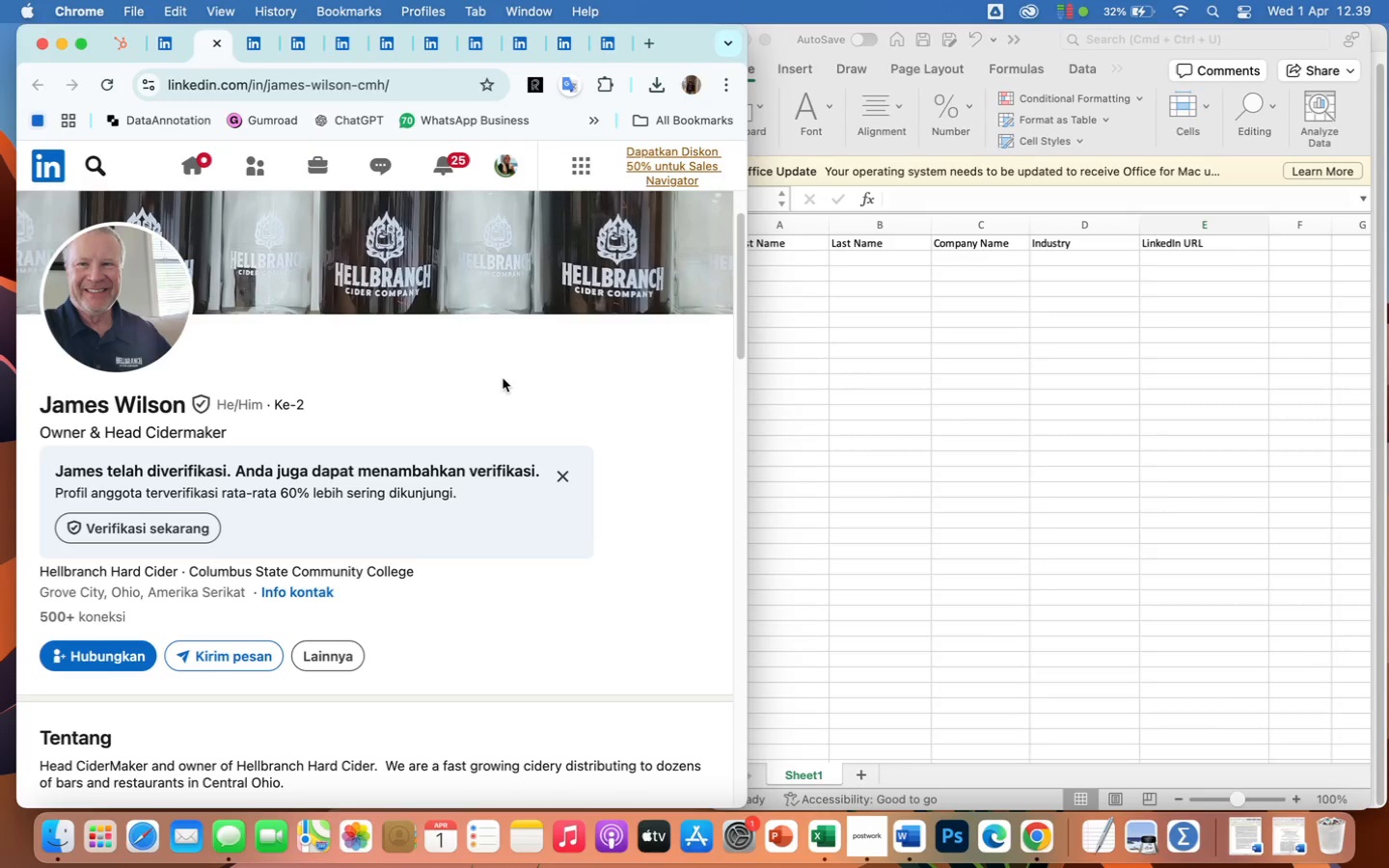 
left_click([863, 847])